 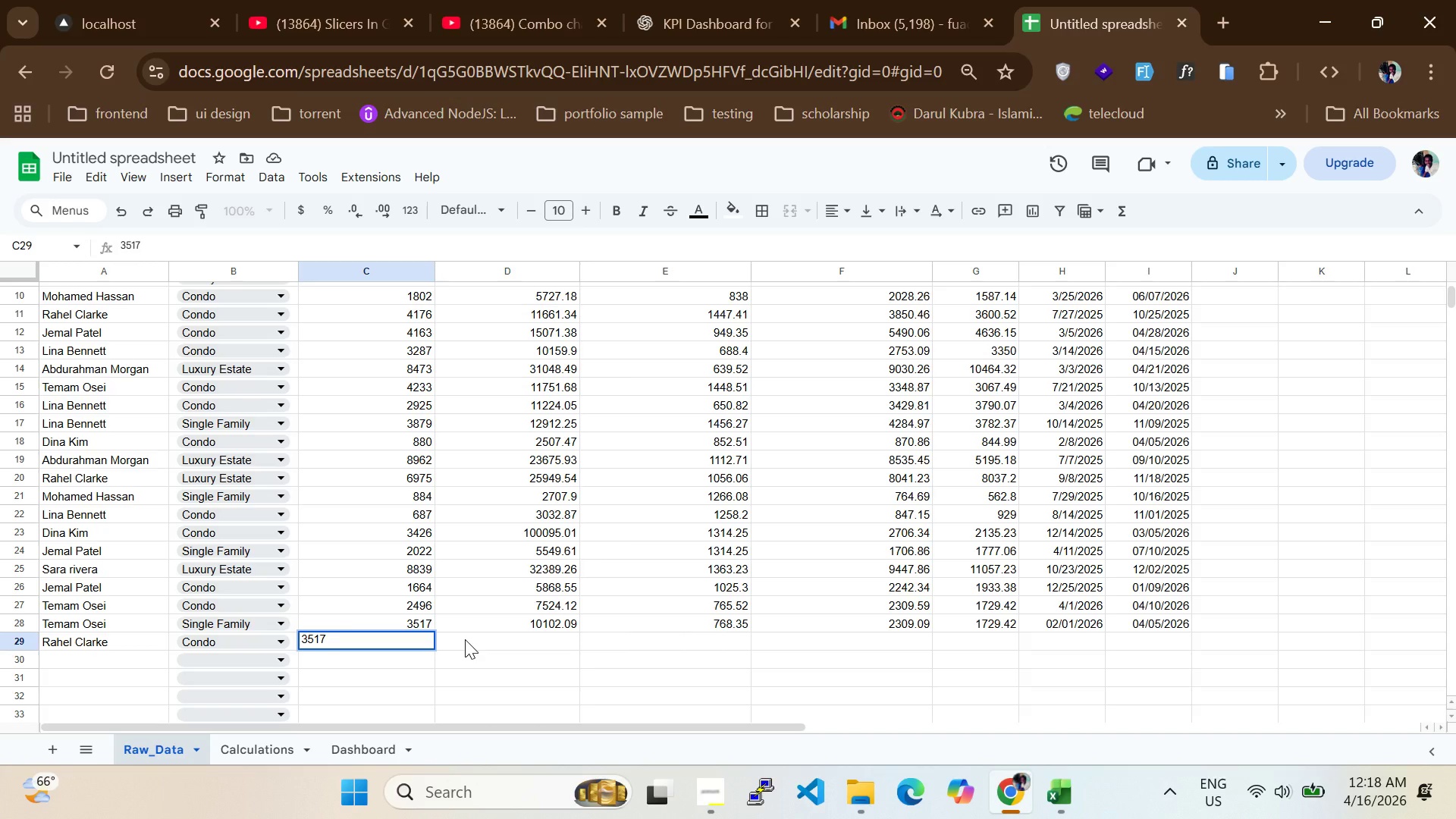 
key(Backspace)
key(Backspace)
key(Backspace)
type(210)
 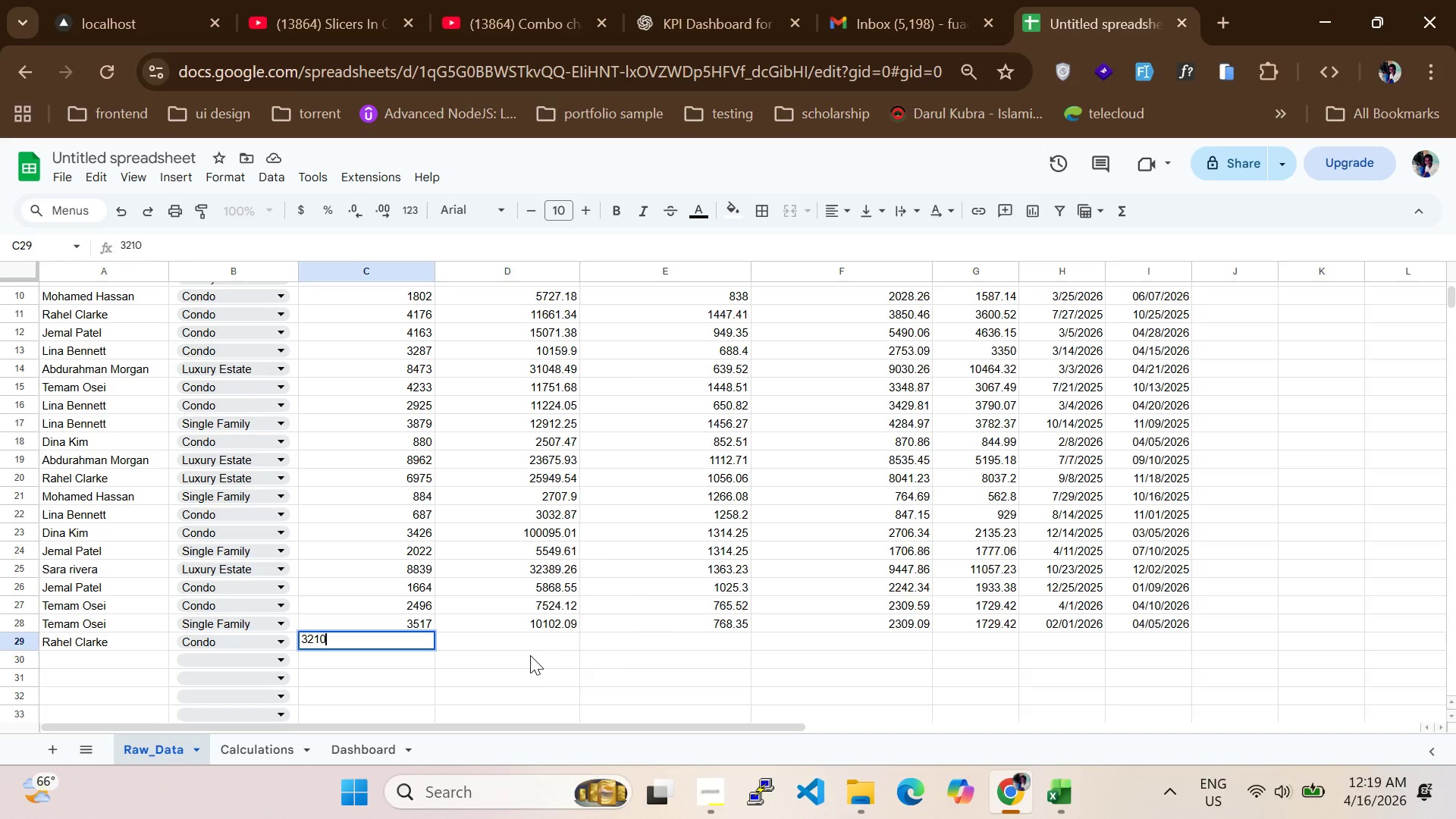 
left_click([534, 642])
 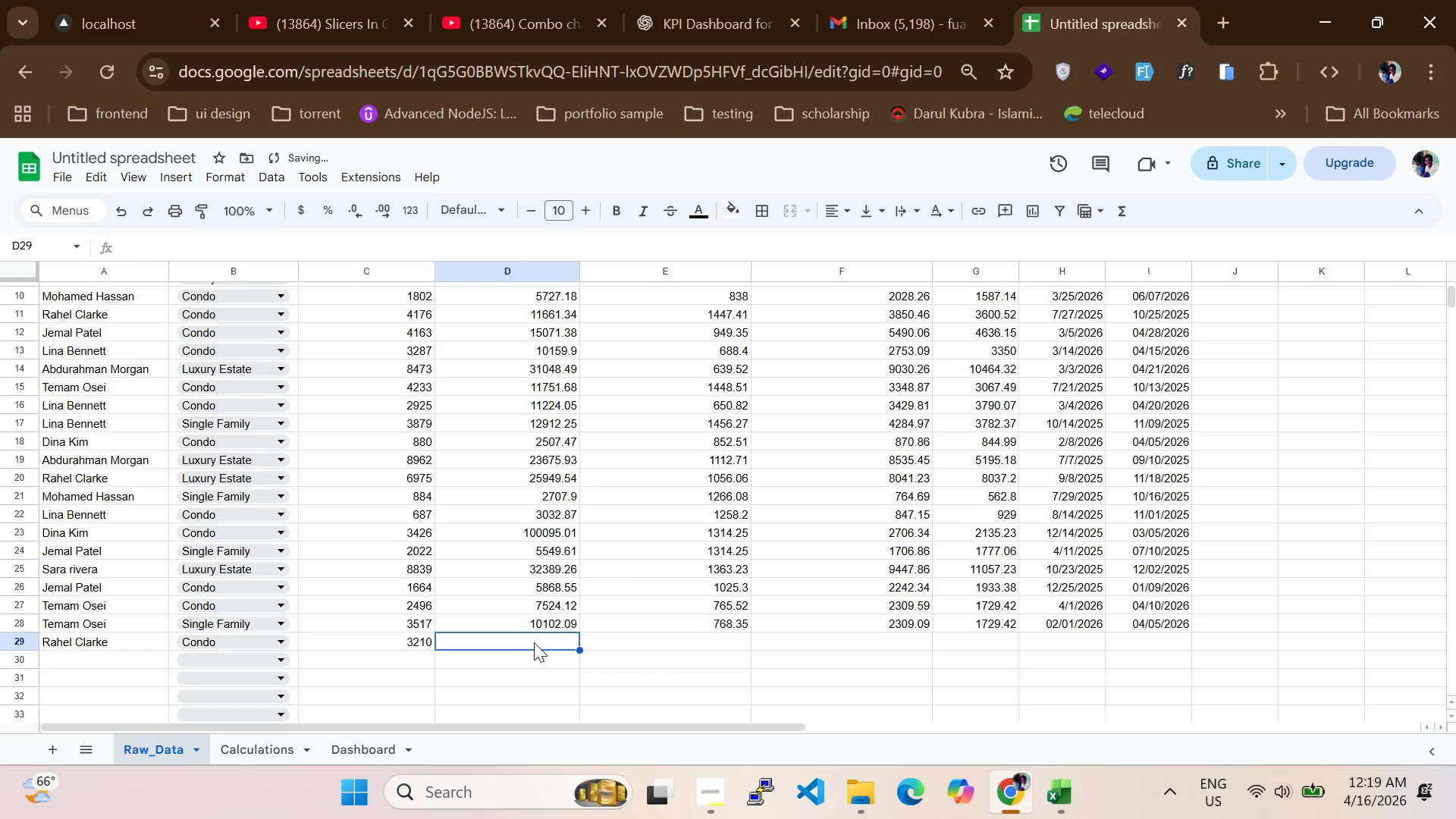 
type(10660)
 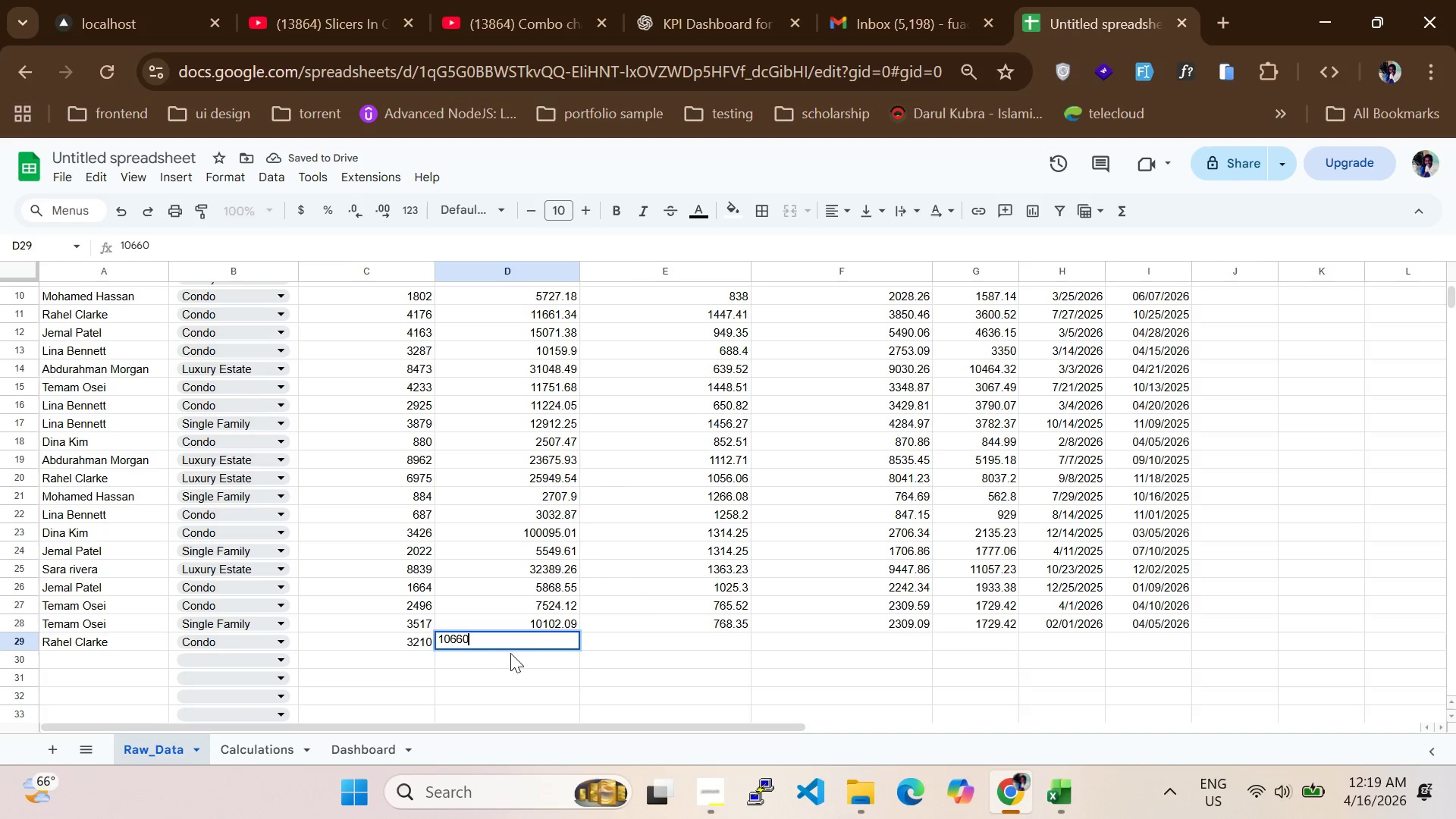 
type(.04)
 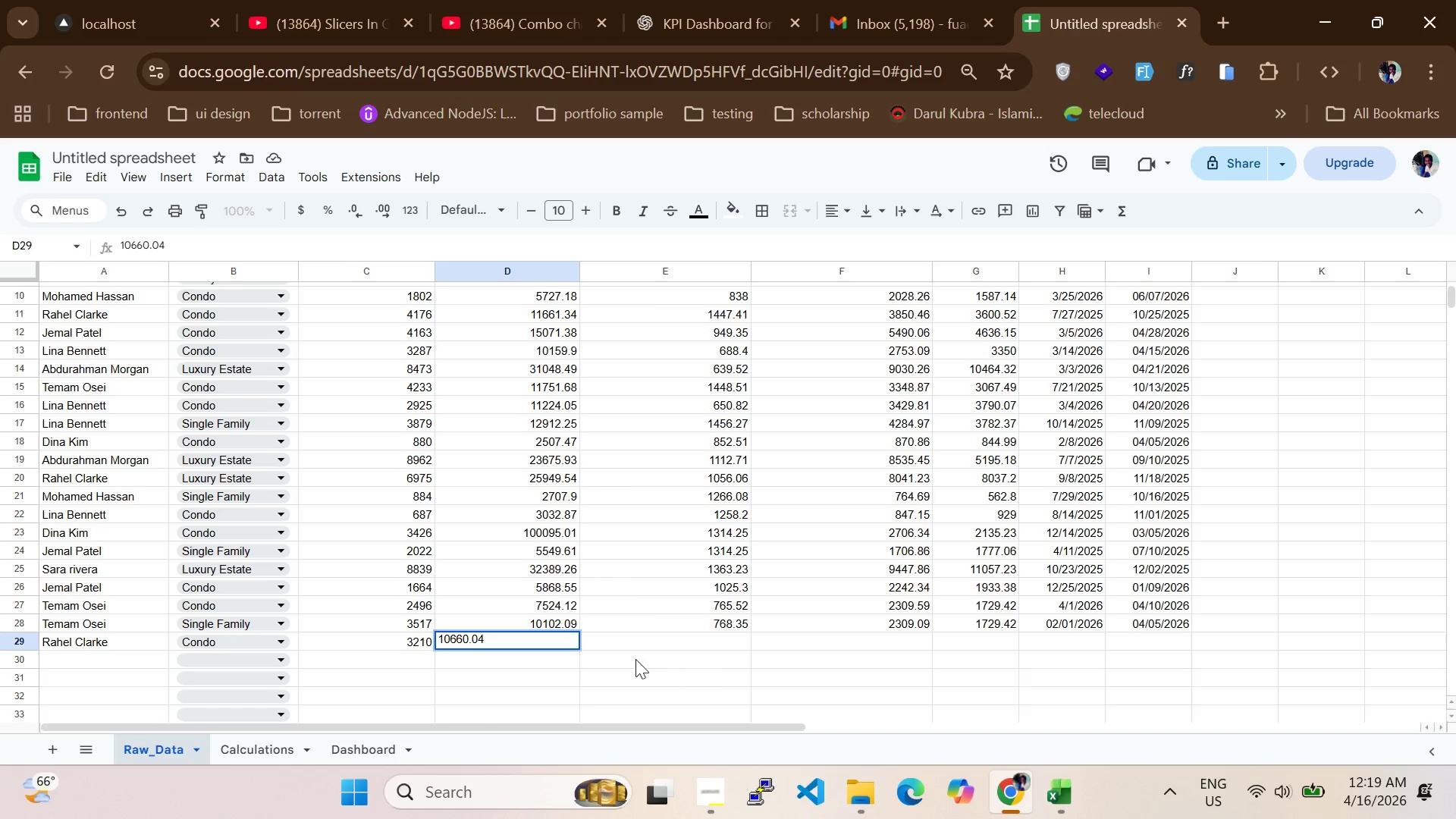 
left_click([655, 647])
 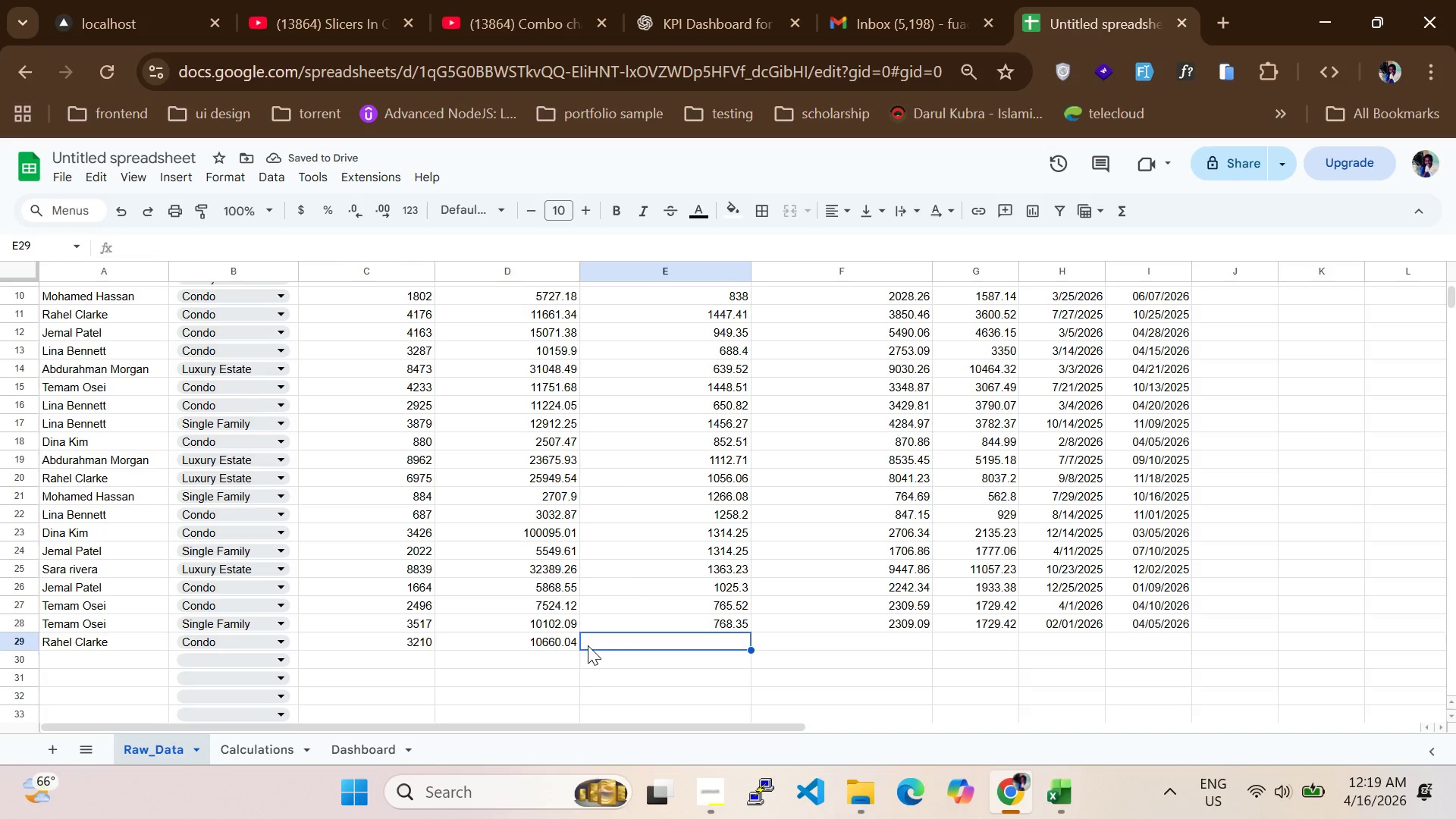 
type(807.53)
 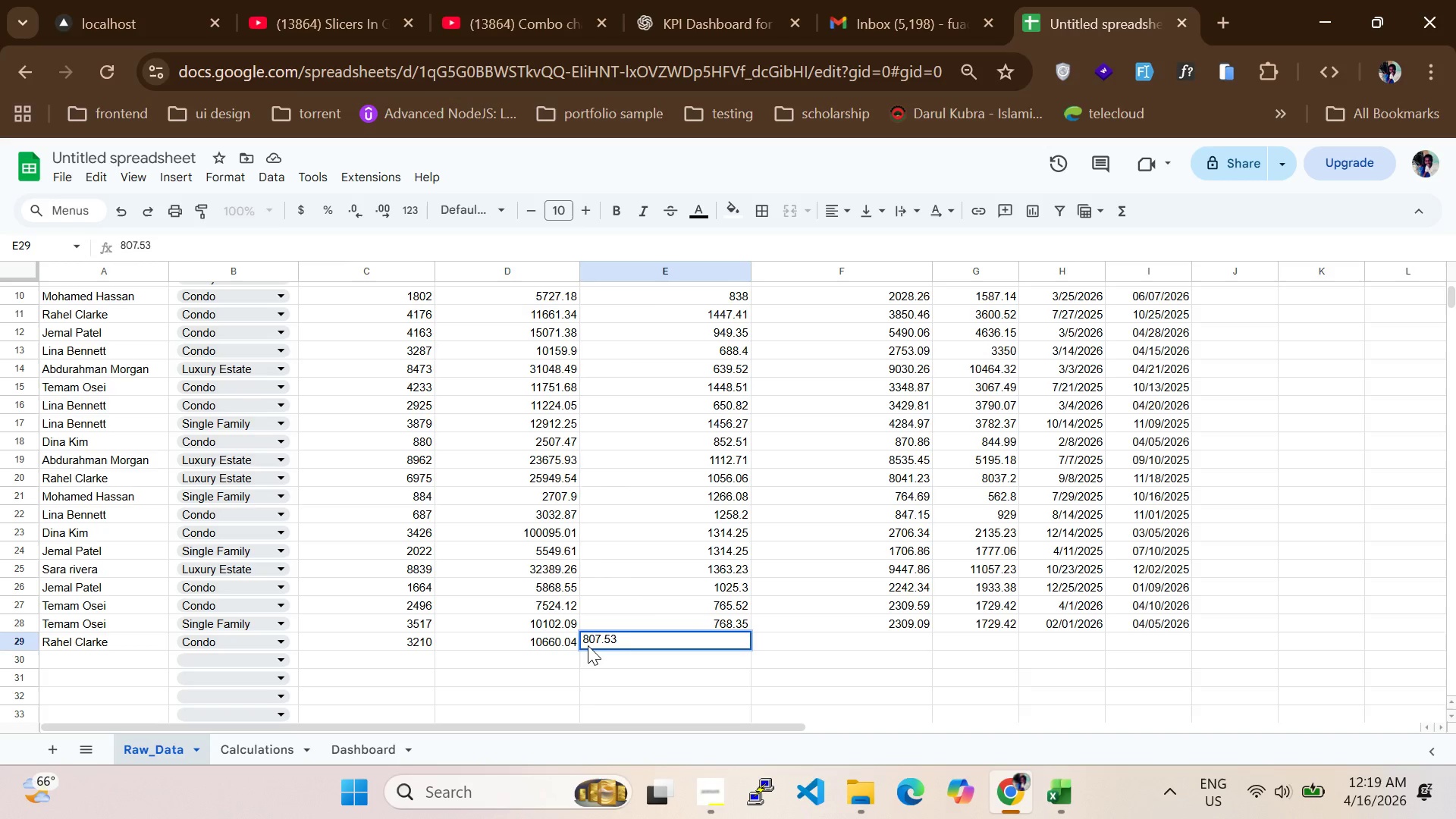 
wait(6.53)
 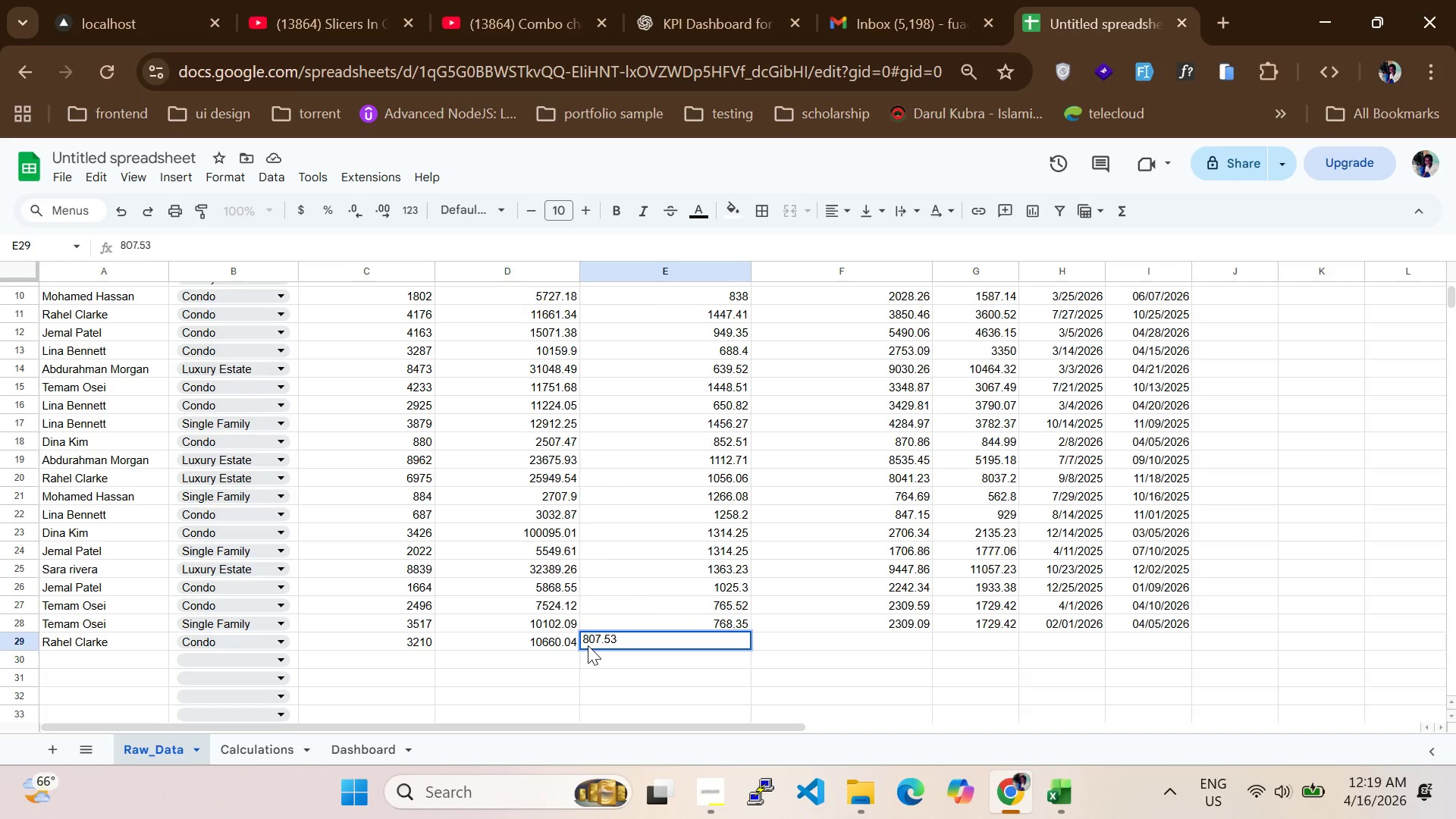 
left_click([789, 645])
 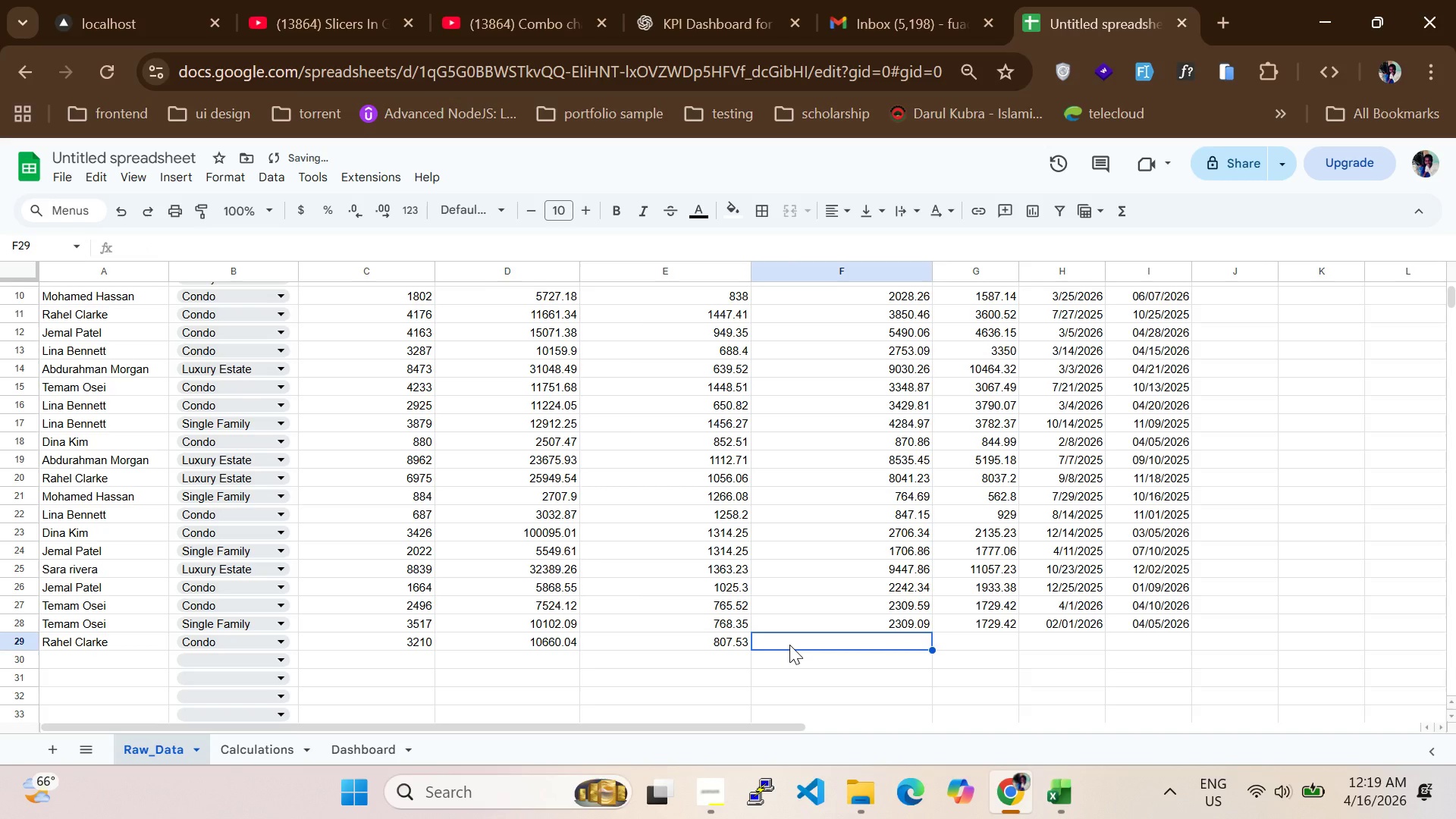 
type(3497.02)
 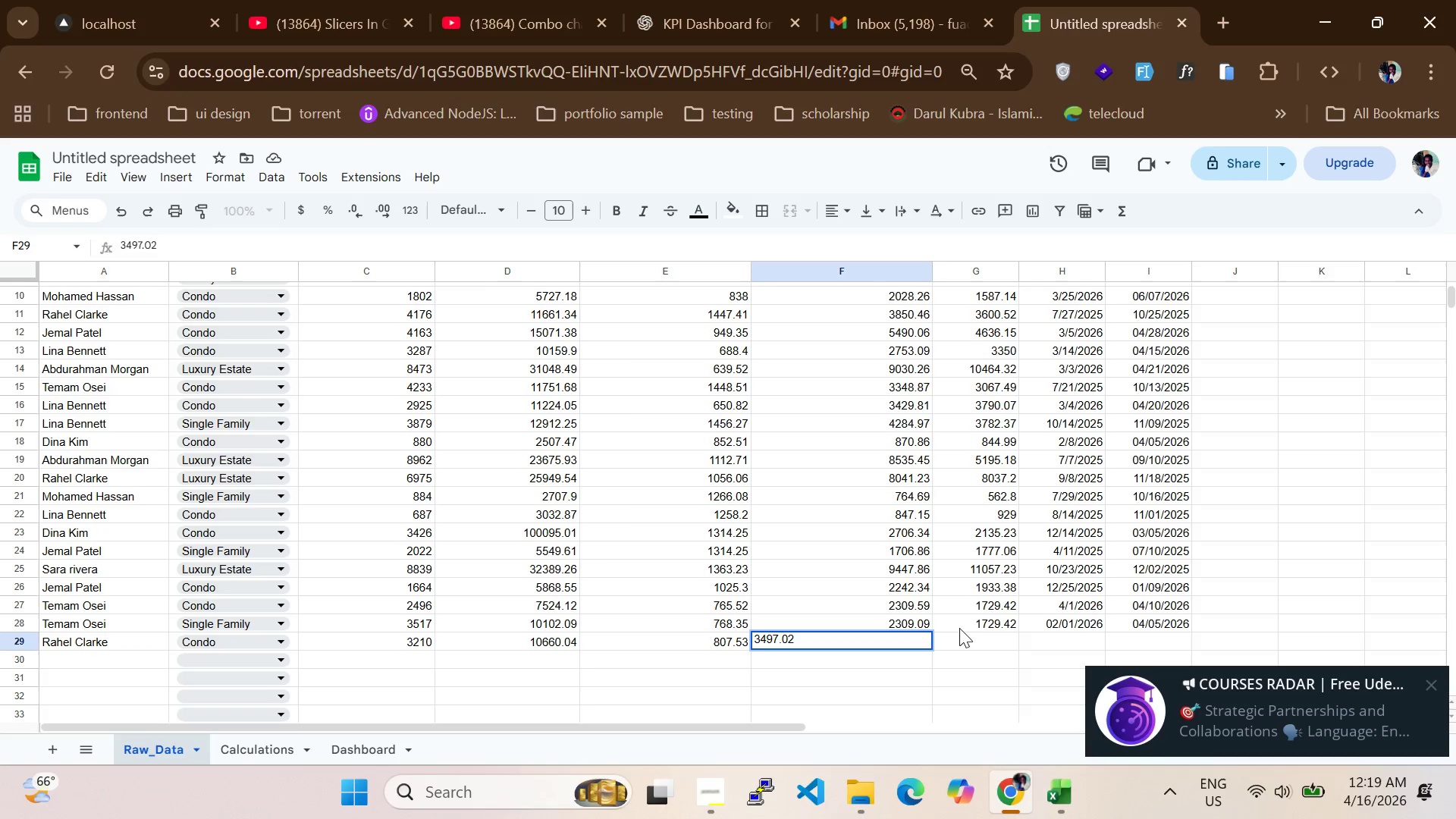 
left_click([971, 642])
 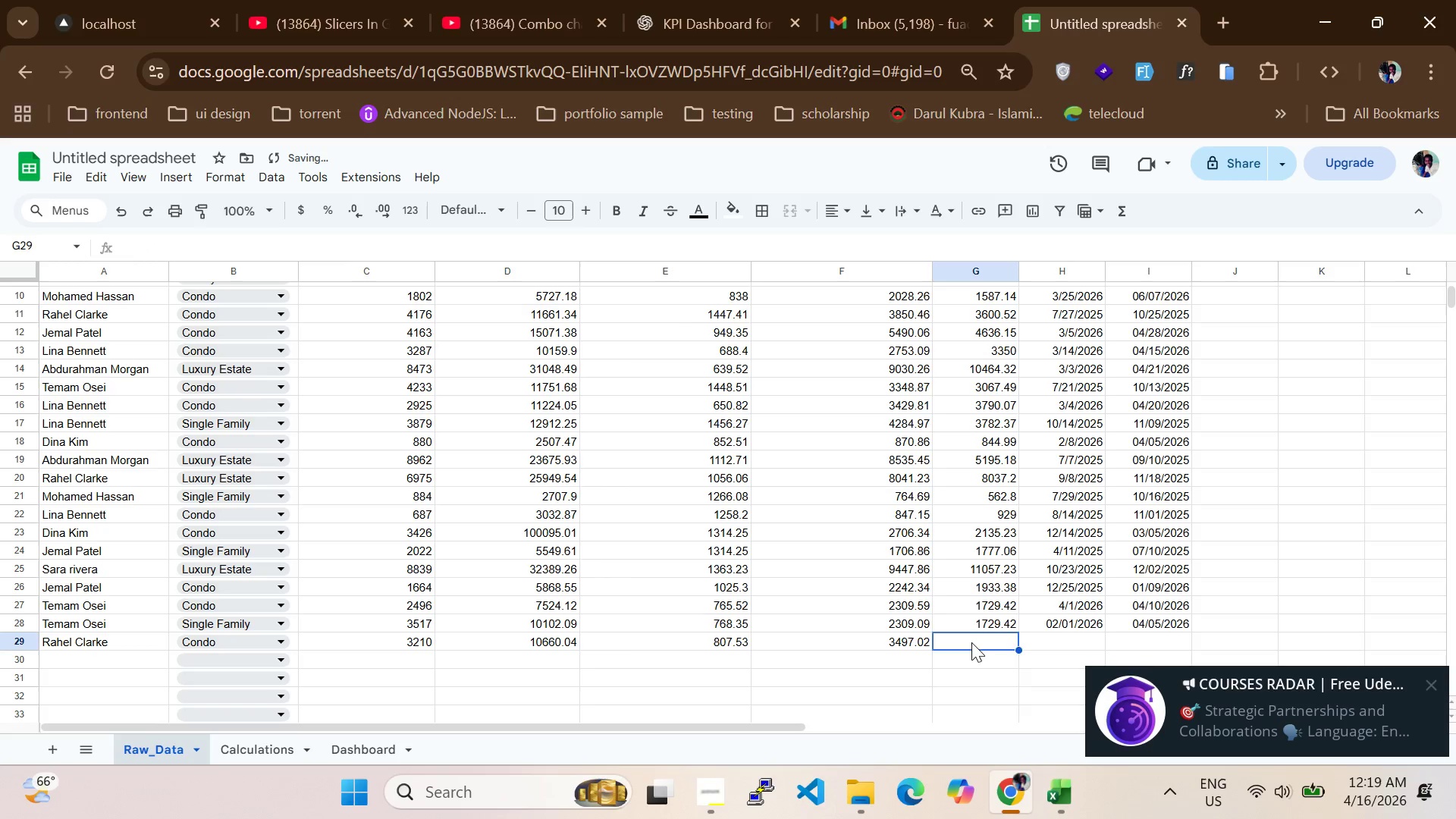 
type(2571.2)
 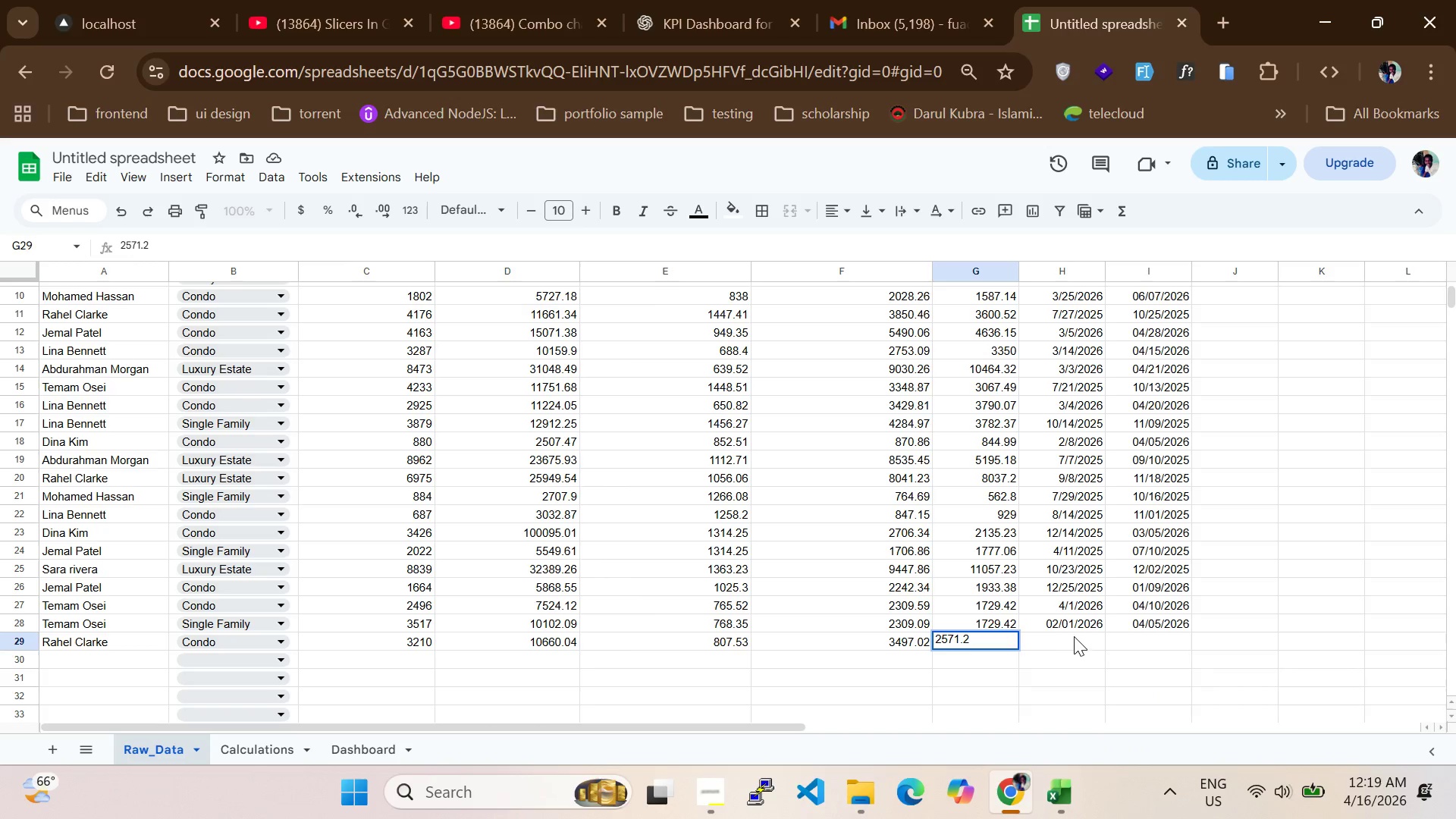 
left_click([1075, 645])
 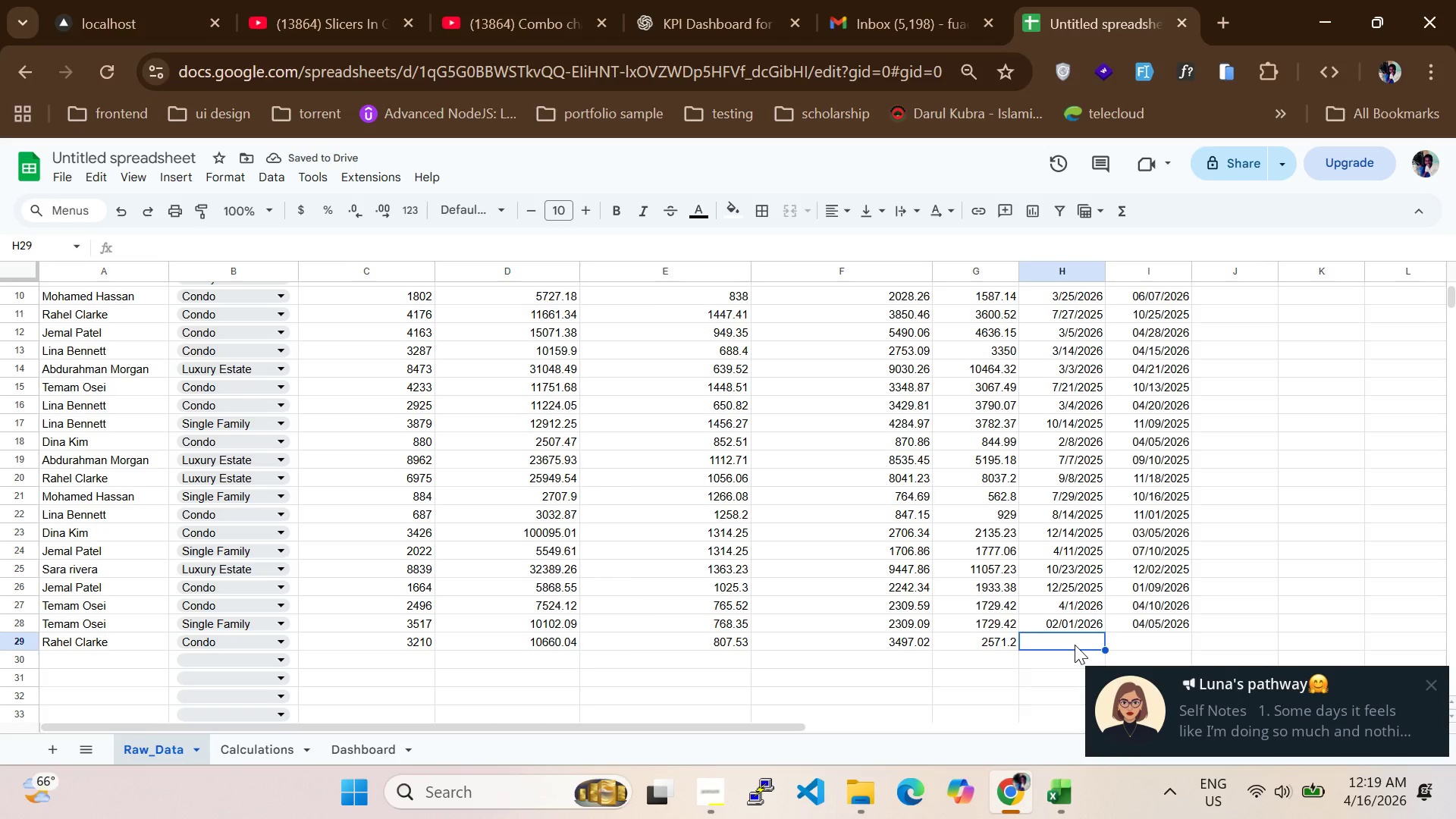 
type(06/28/2025)
 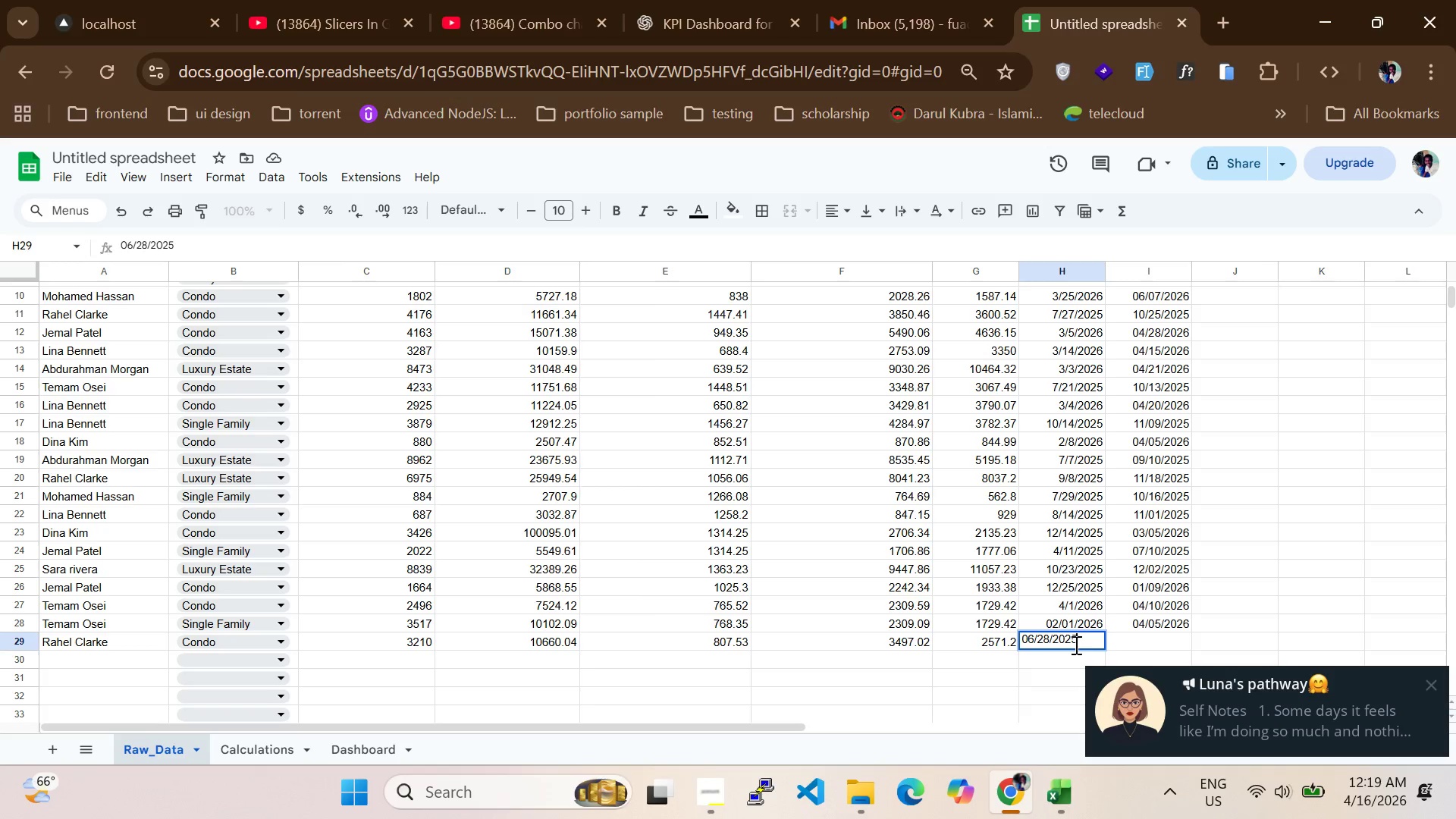 
key(Enter)
 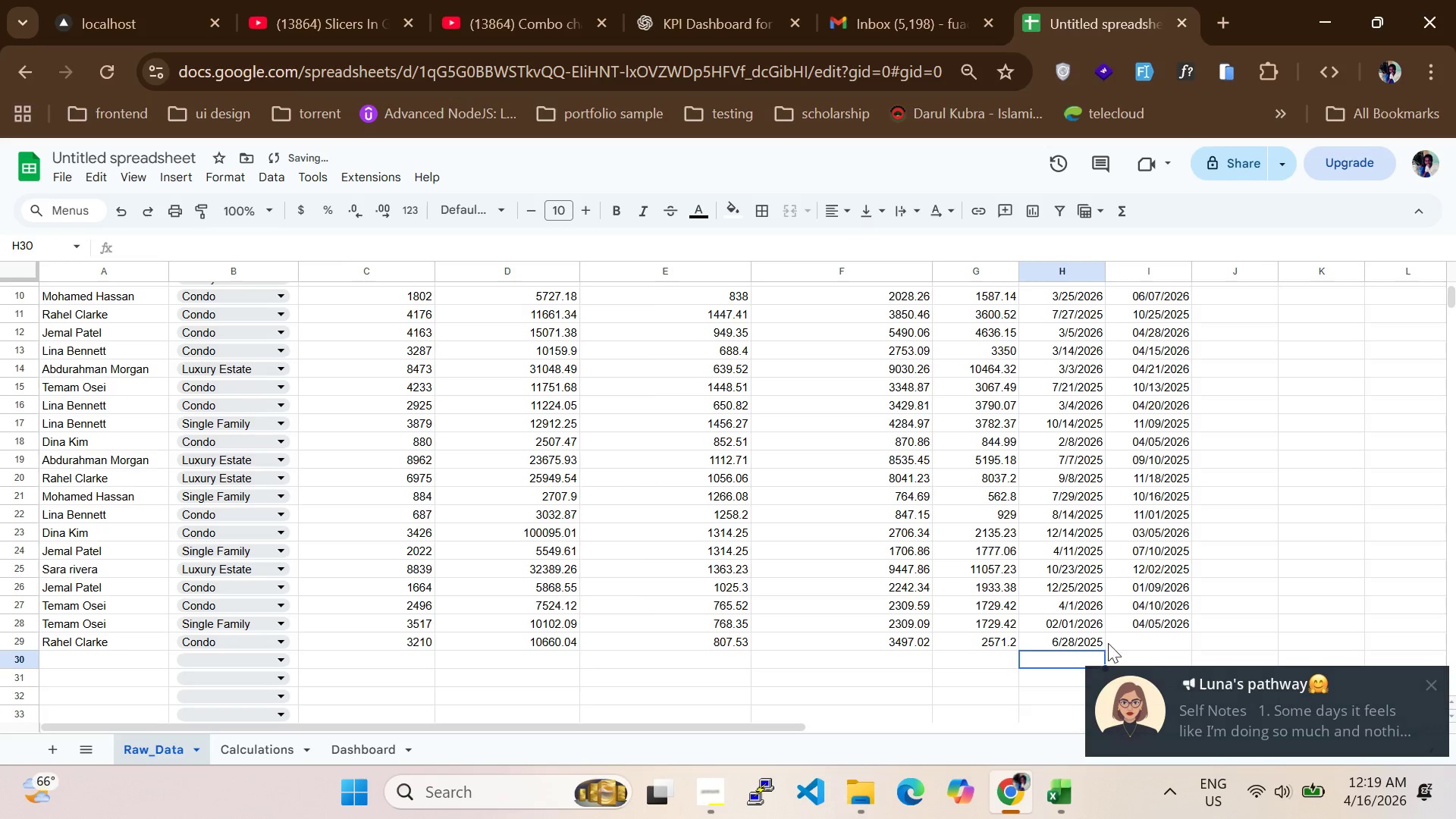 
left_click([1147, 642])
 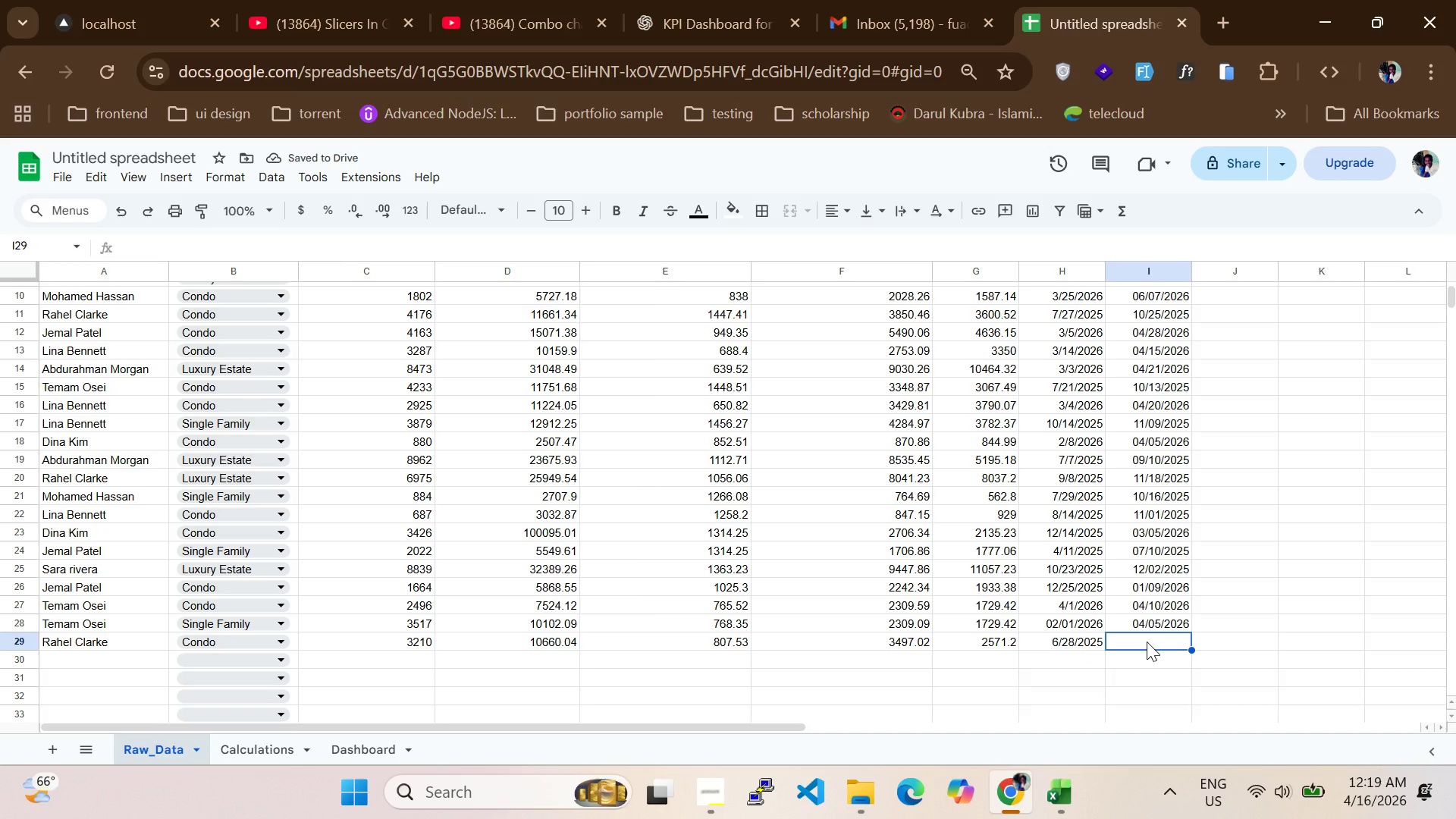 
type(08/19/2025)
 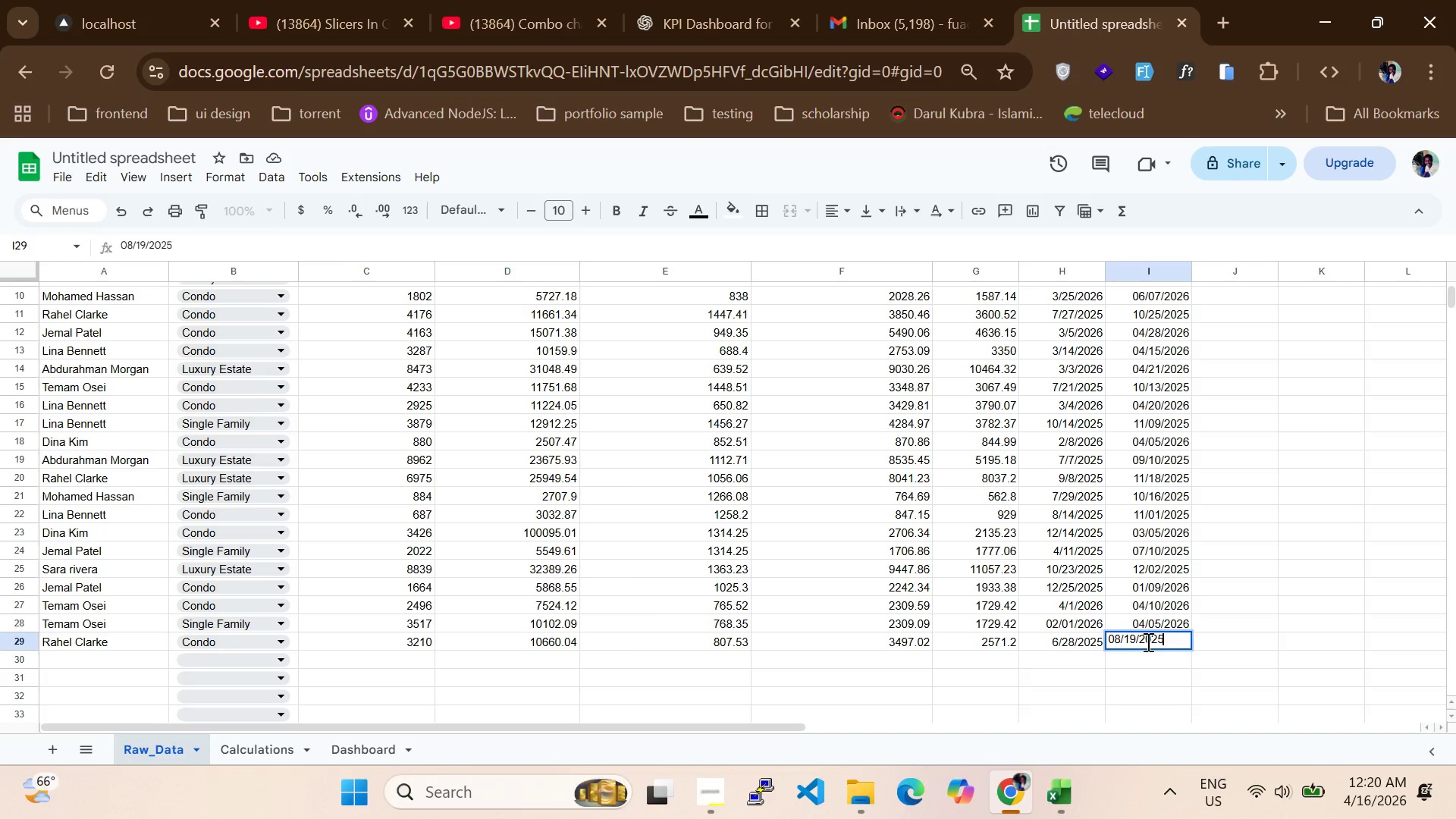 
key(Enter)
 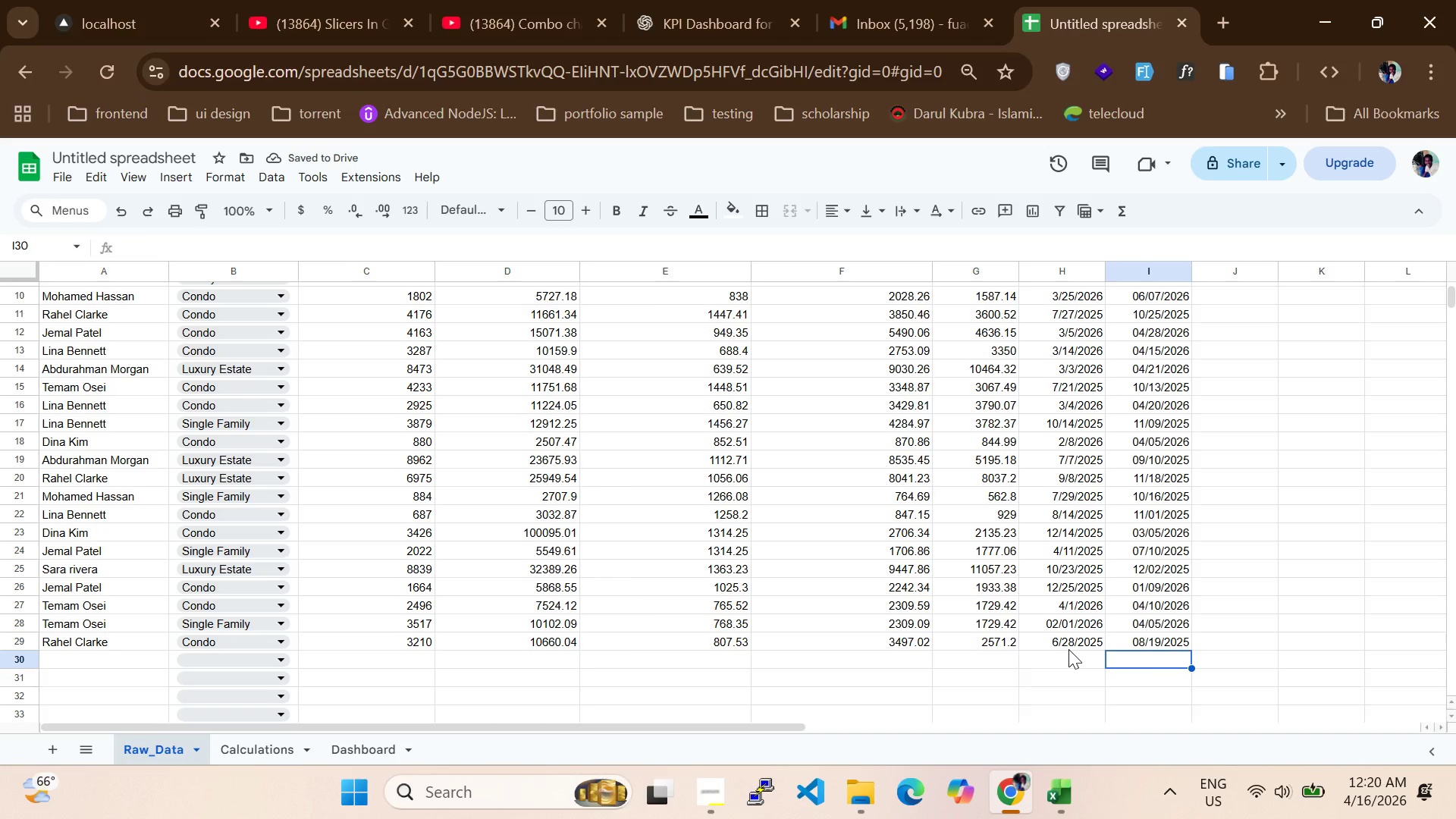 
scroll: coordinate [946, 627], scroll_direction: up, amount: 6.0
 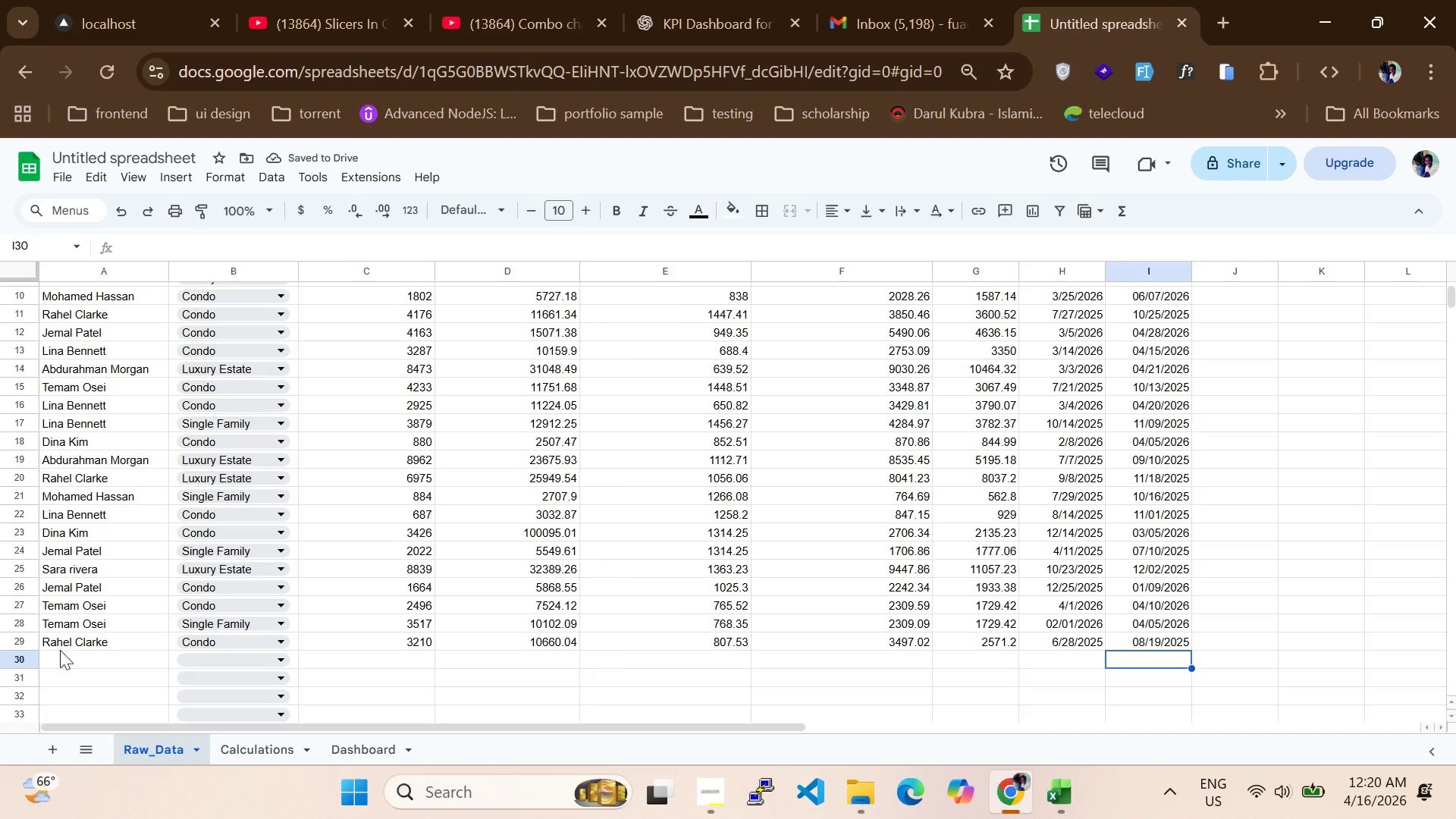 
left_click([61, 657])
 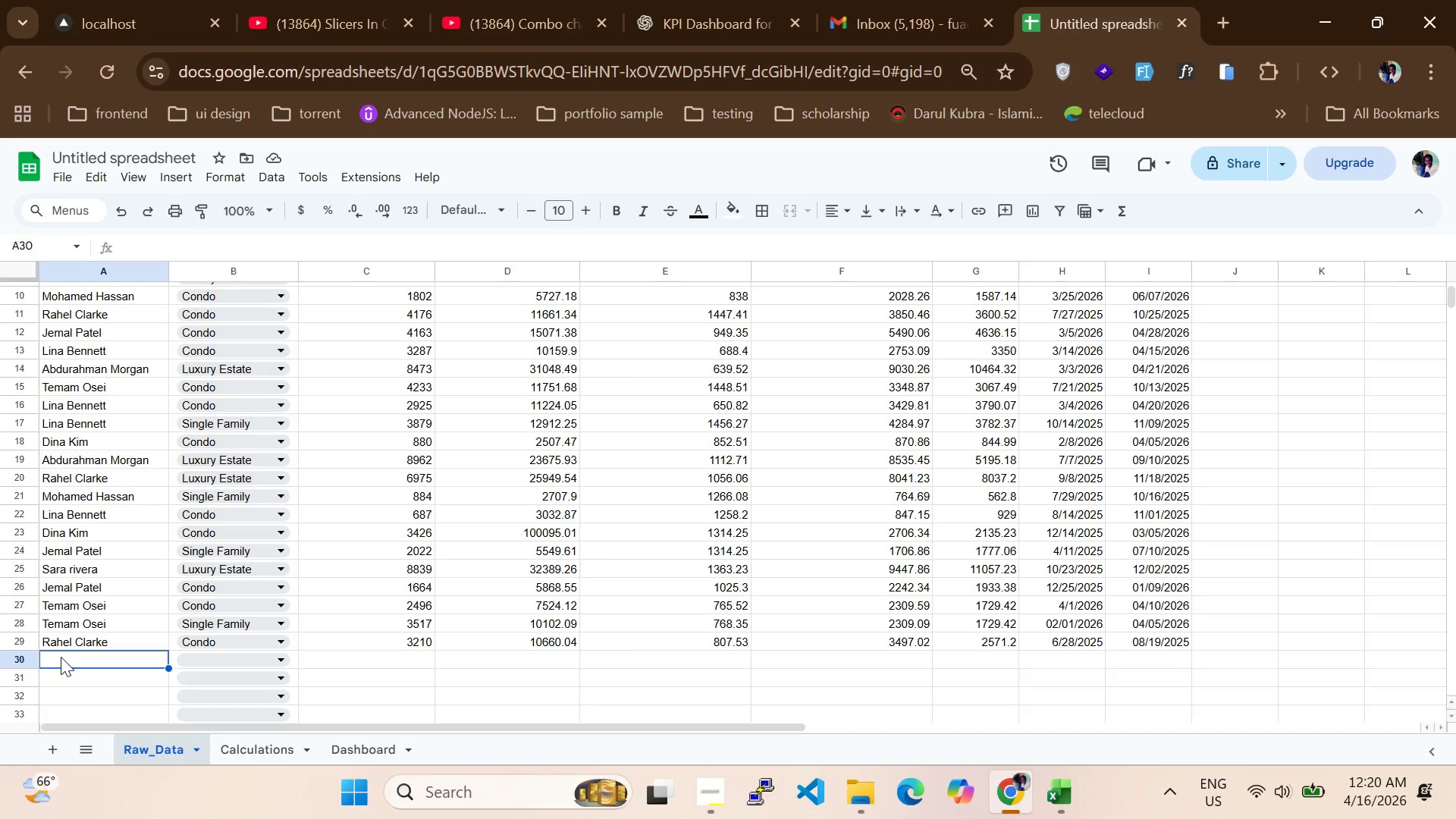 
scroll: coordinate [230, 703], scroll_direction: down, amount: 17.0
 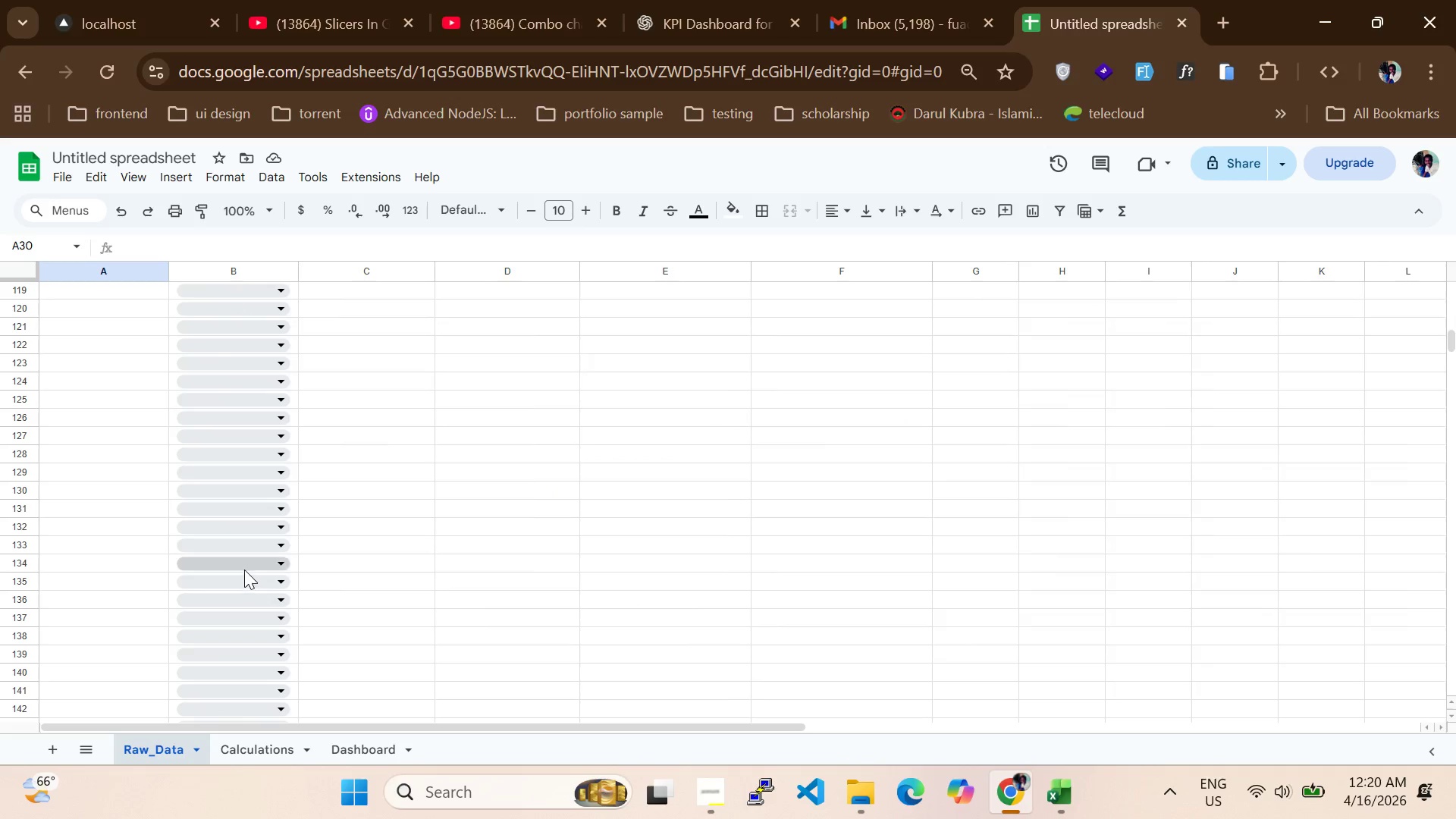 
scroll: coordinate [244, 570], scroll_direction: up, amount: 13.0
 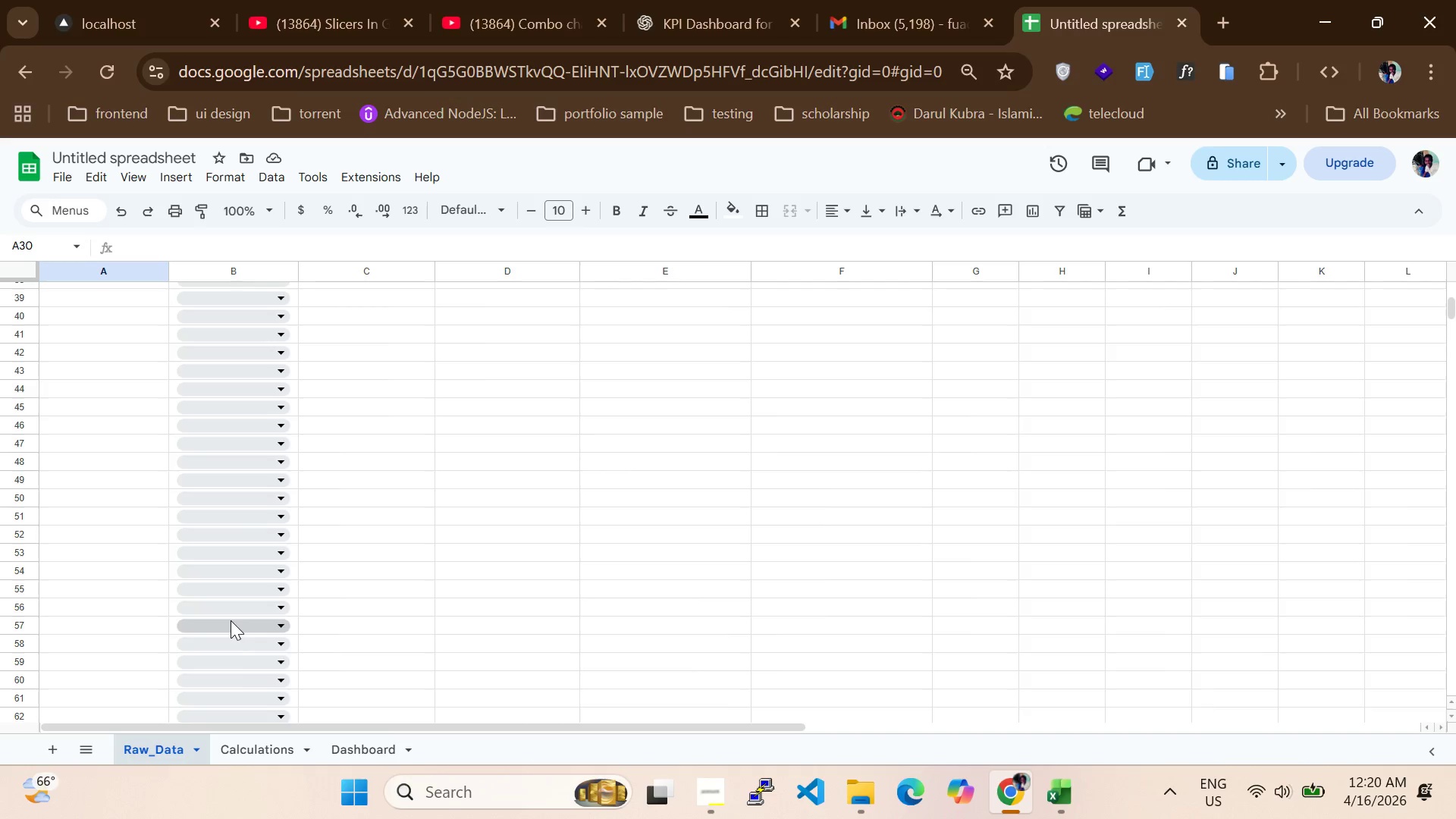 
scroll: coordinate [231, 620], scroll_direction: down, amount: 2.0
 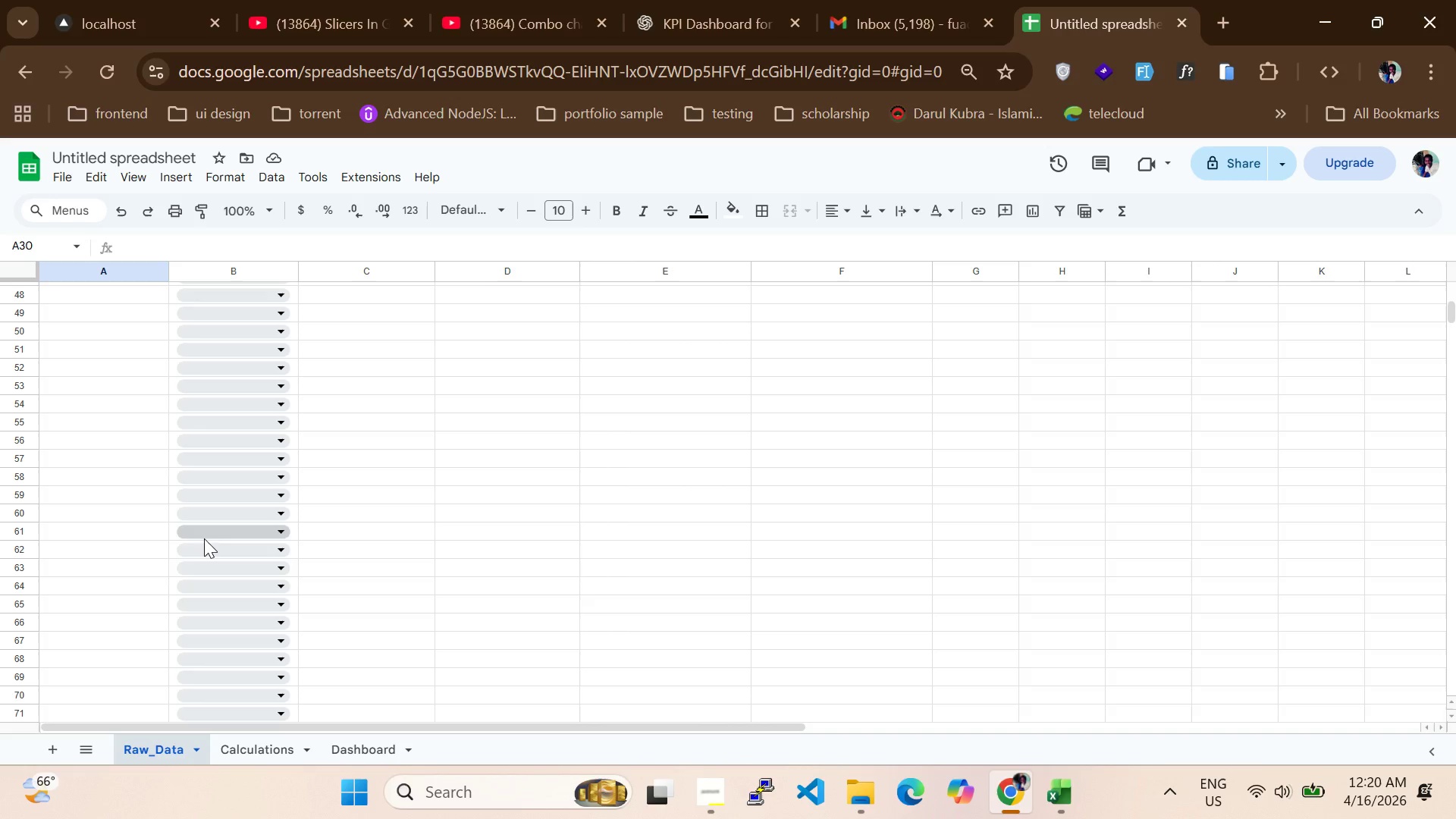 
left_click([198, 550])
 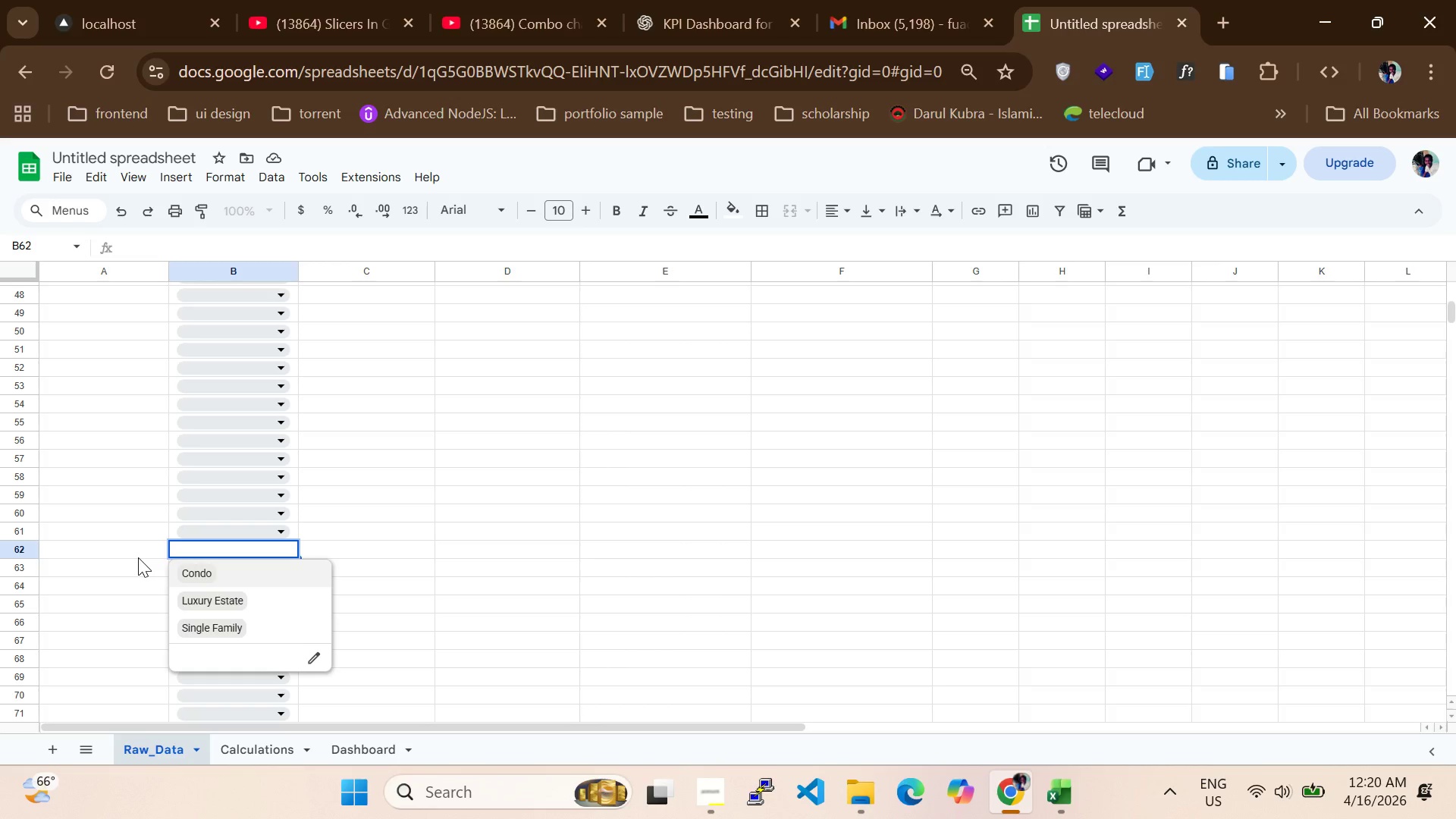 
left_click([138, 557])
 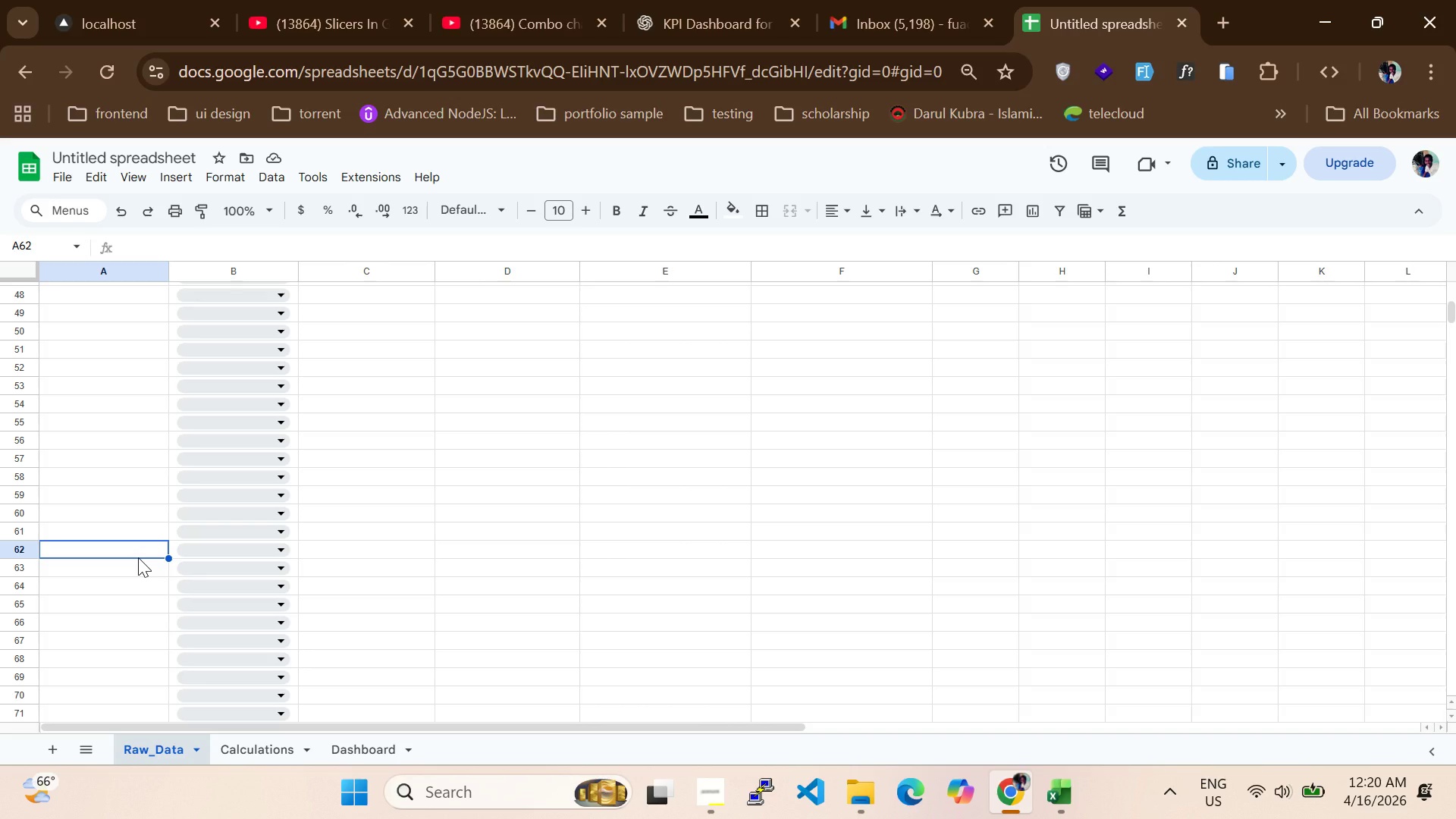 
left_click_drag(start_coordinate=[138, 557], to_coordinate=[279, 818])
 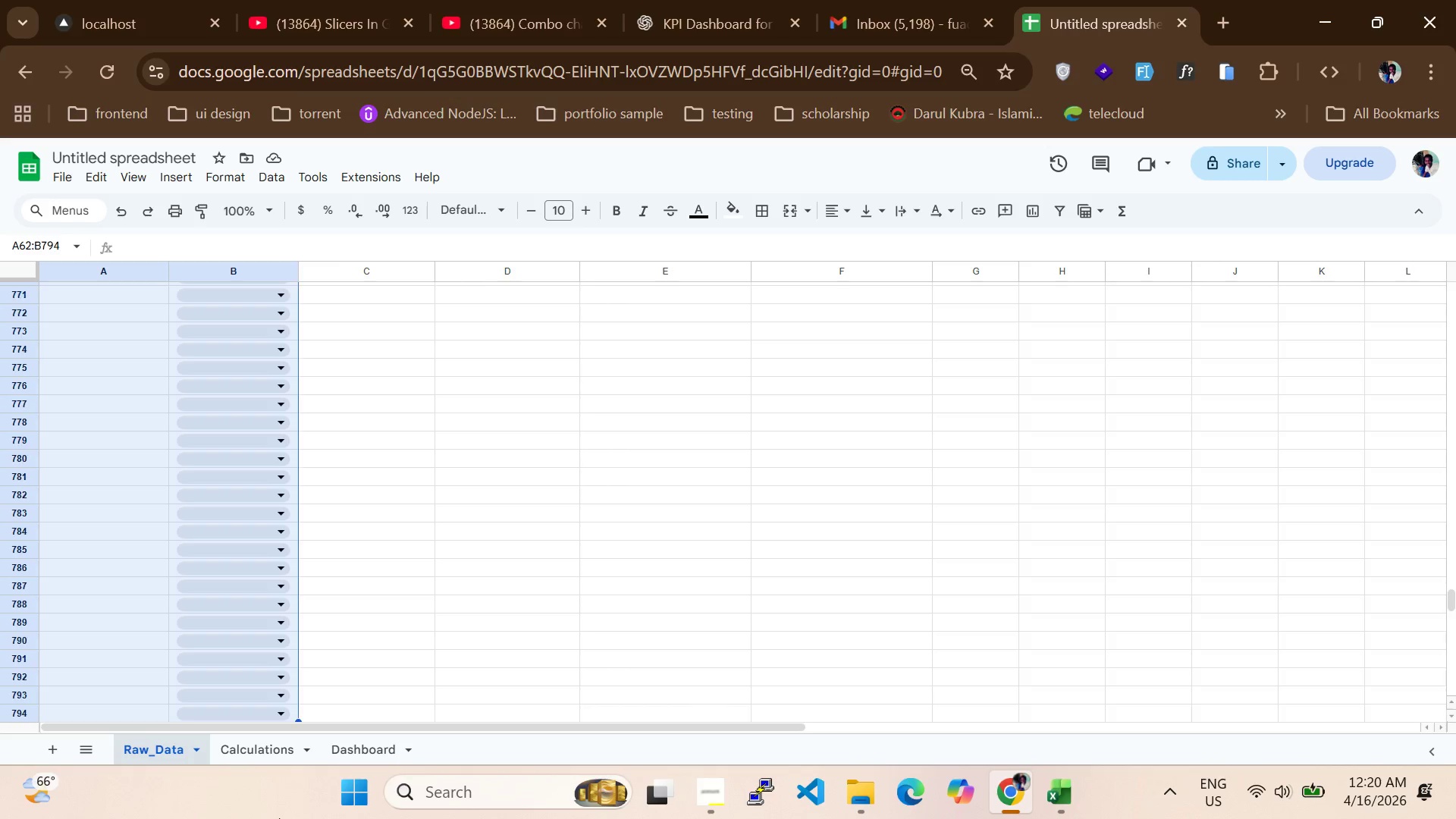 
key(PrintScreen)
 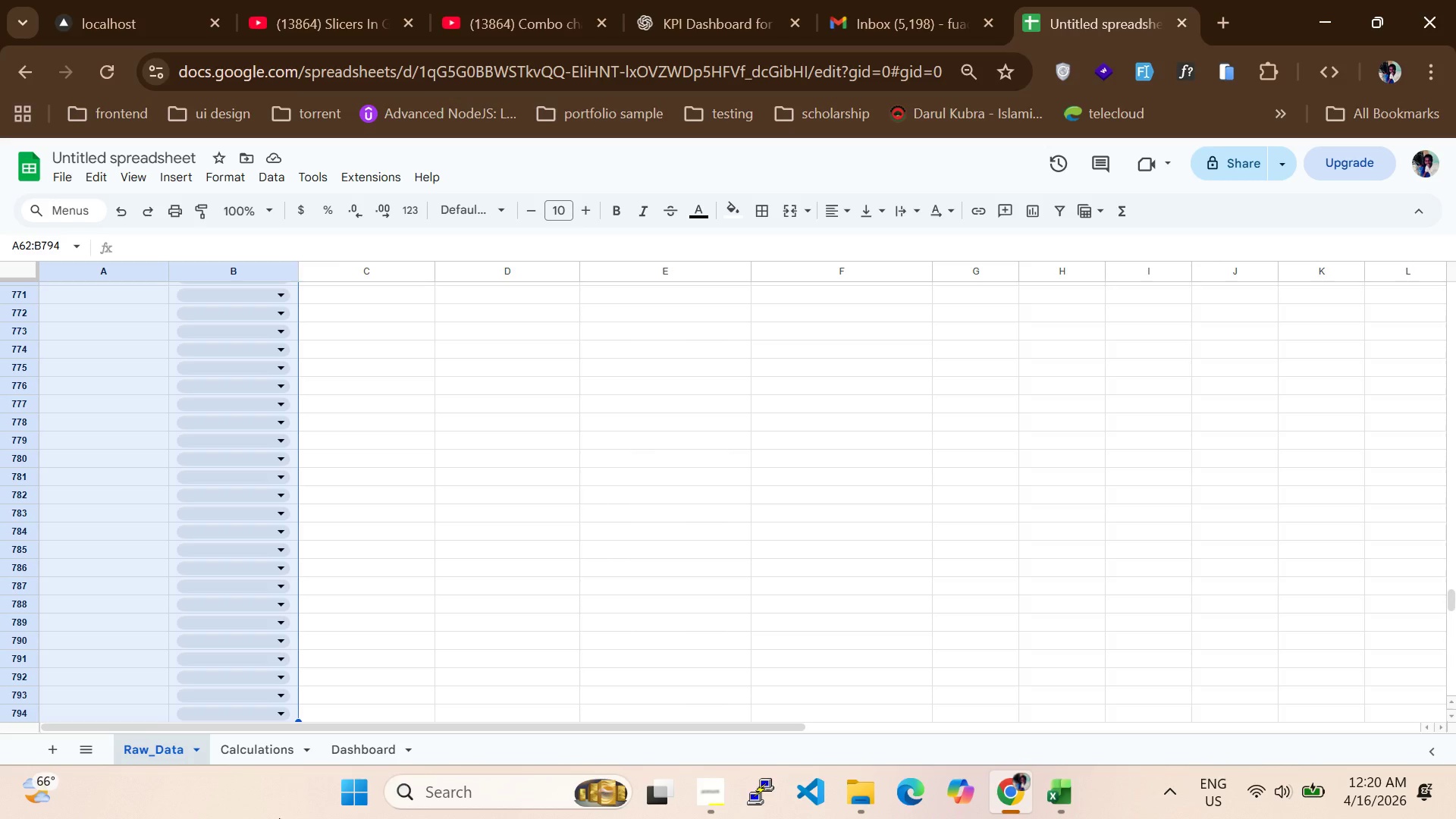 
key(Delete)
 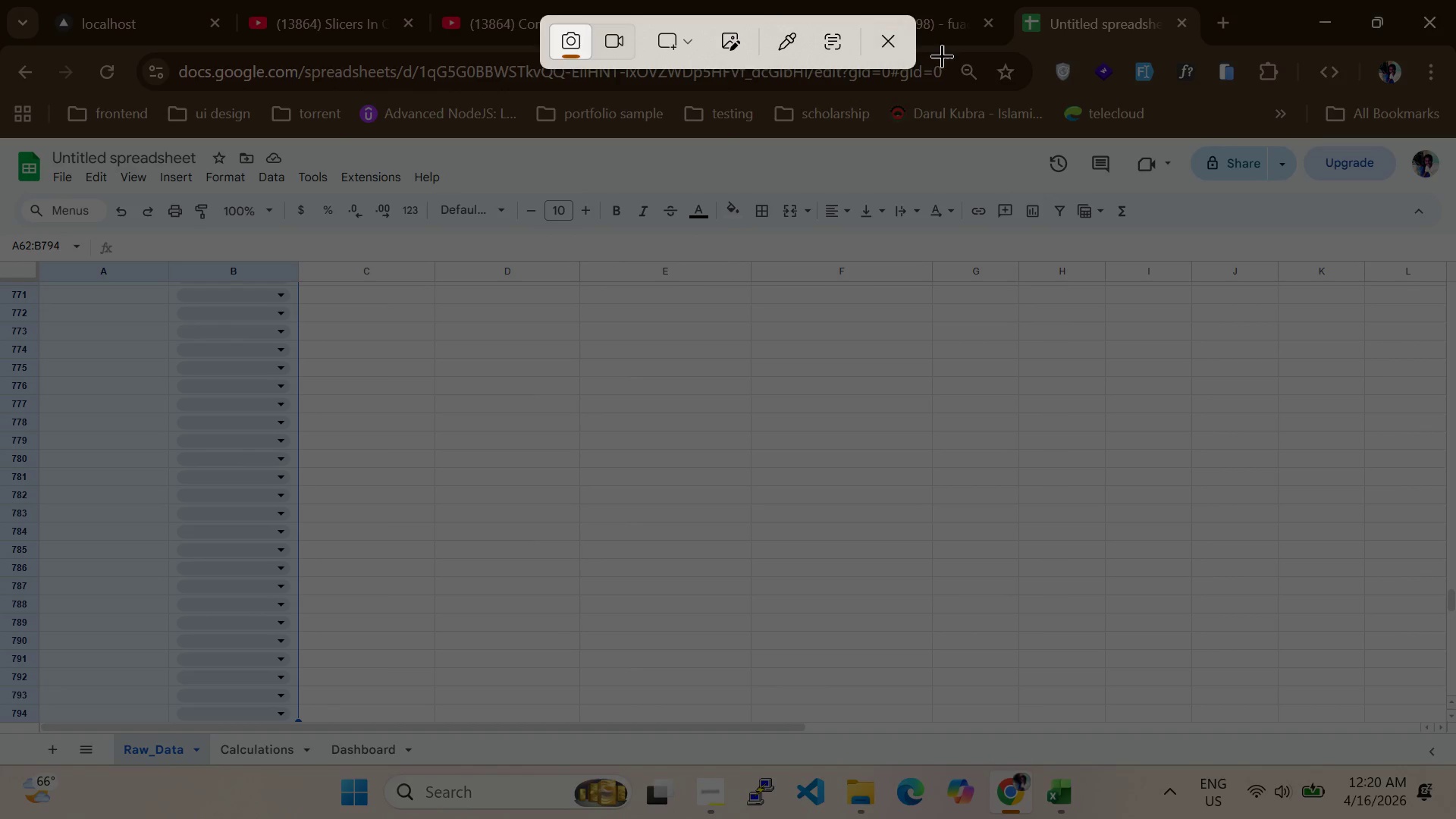 
left_click([889, 44])
 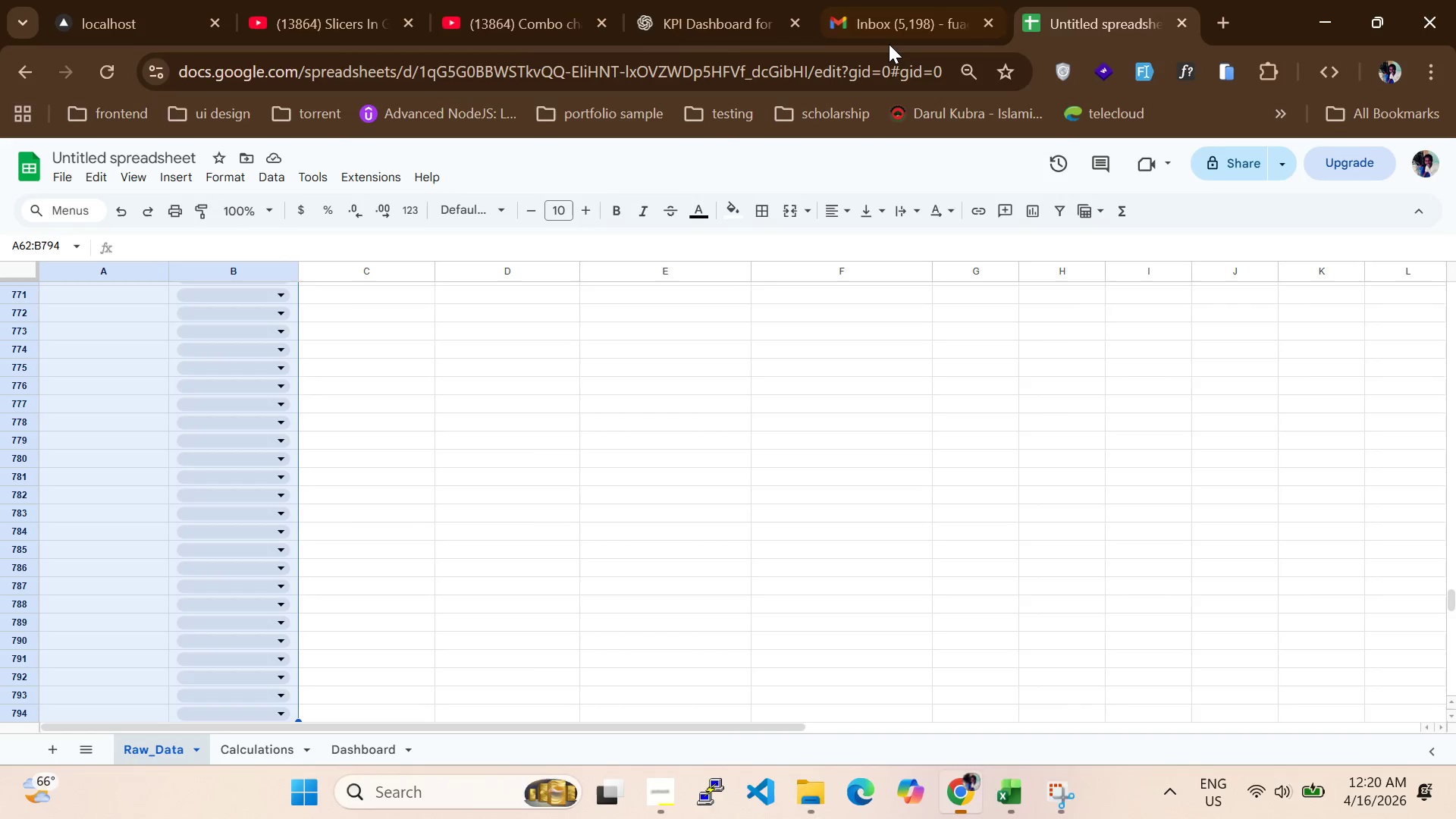 
key(Delete)
 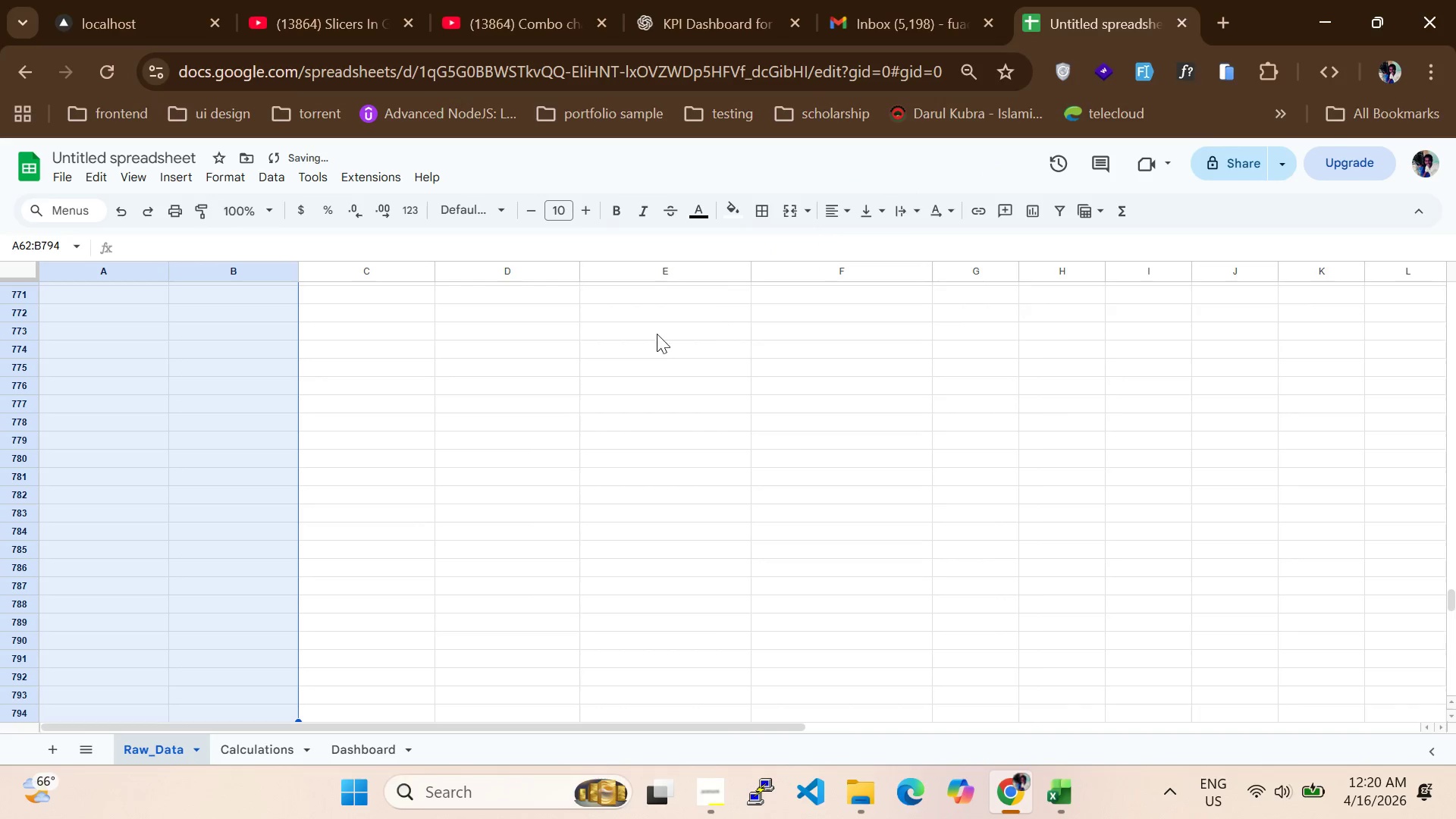 
scroll: coordinate [645, 350], scroll_direction: down, amount: 2.0
 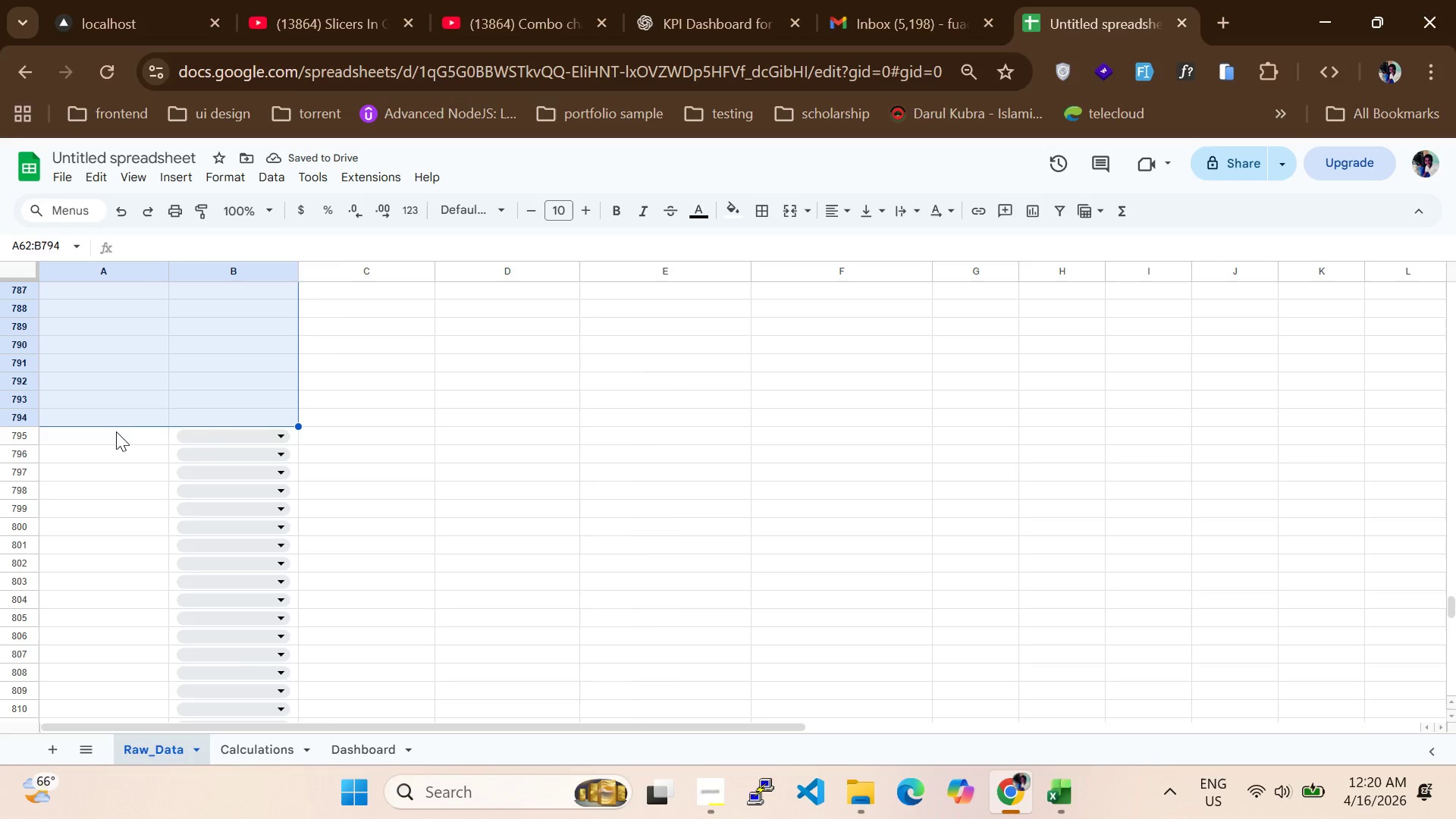 
left_click([108, 431])
 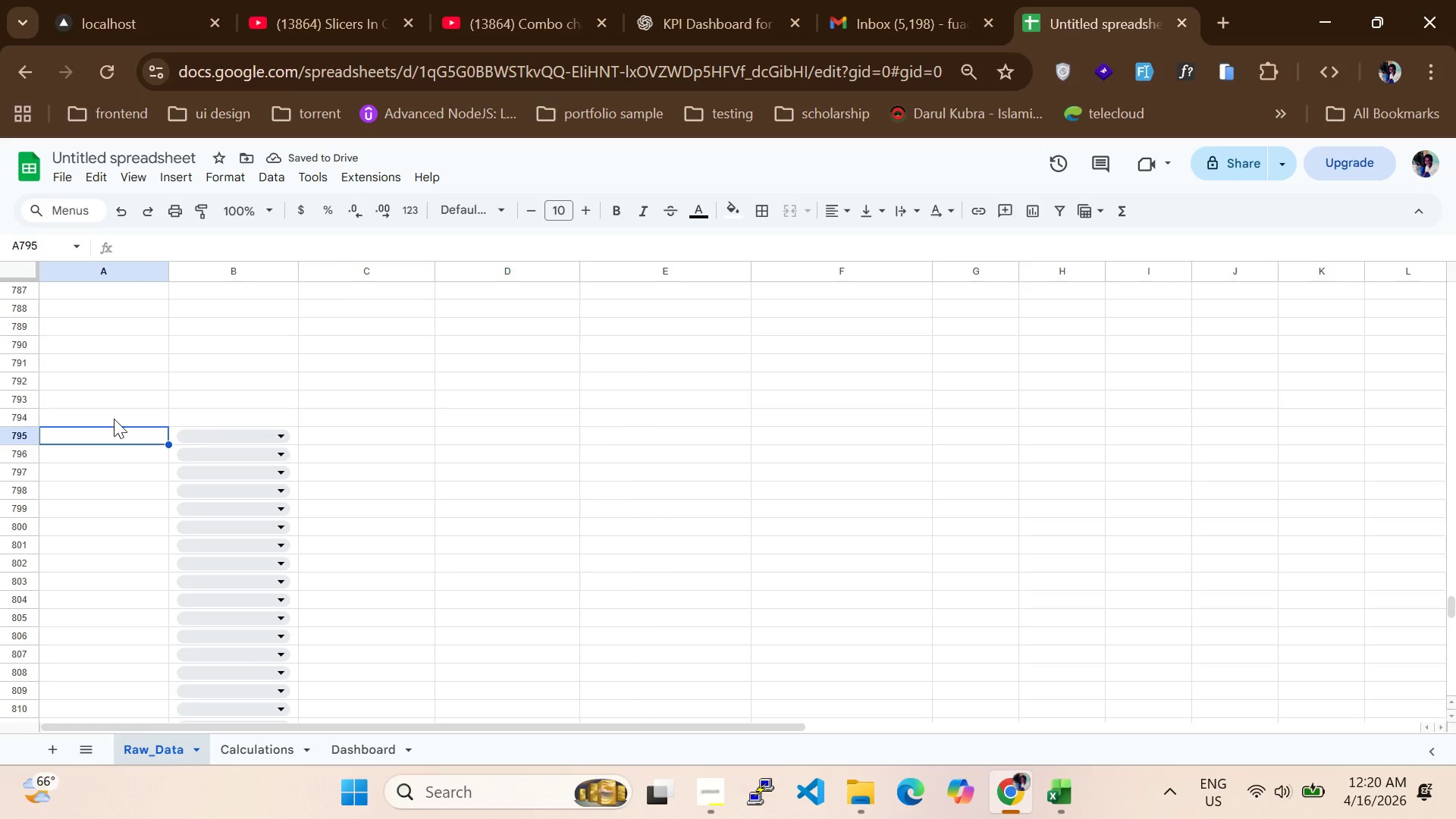 
left_click_drag(start_coordinate=[118, 412], to_coordinate=[617, 818])
 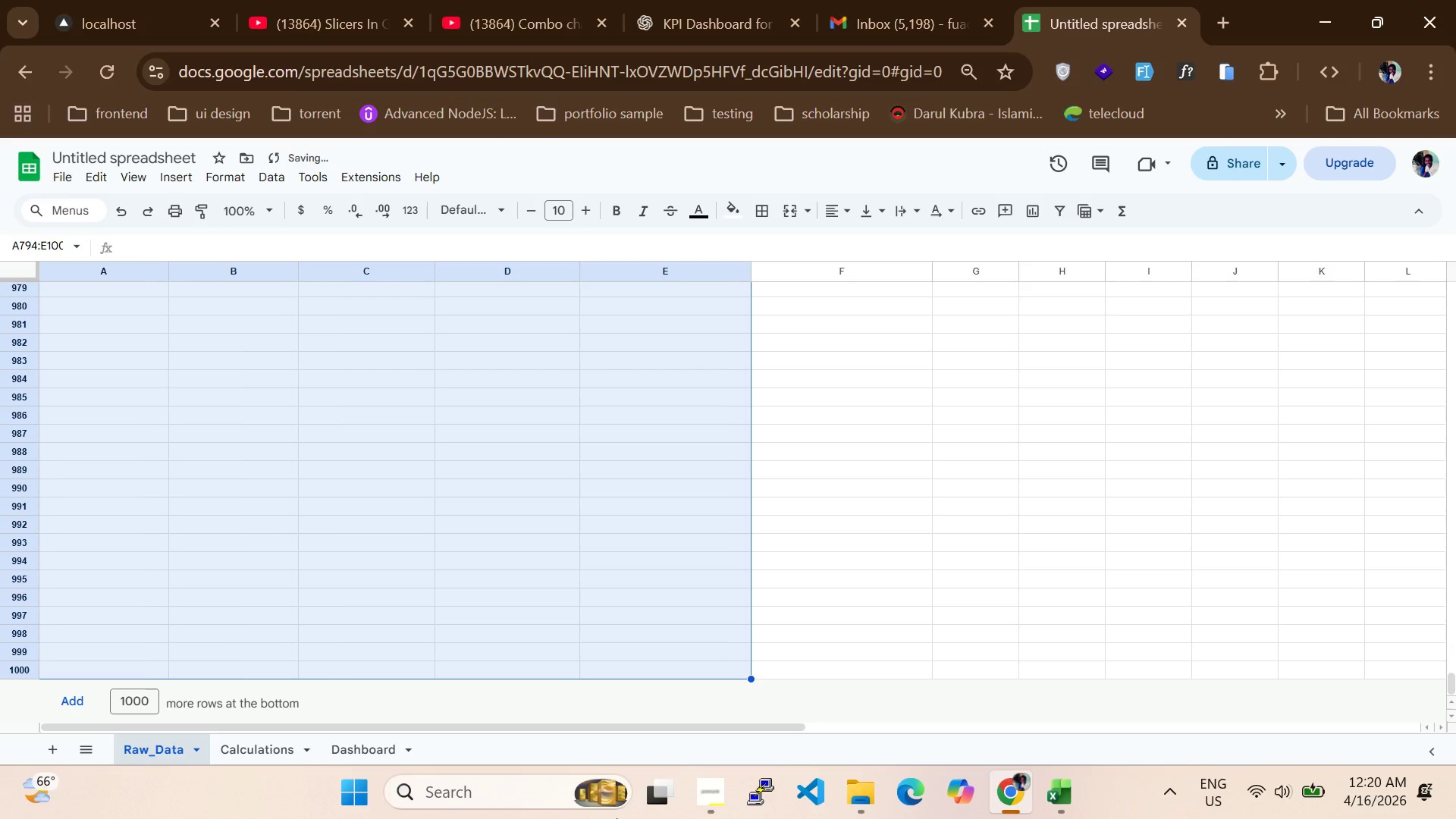 
key(Delete)
 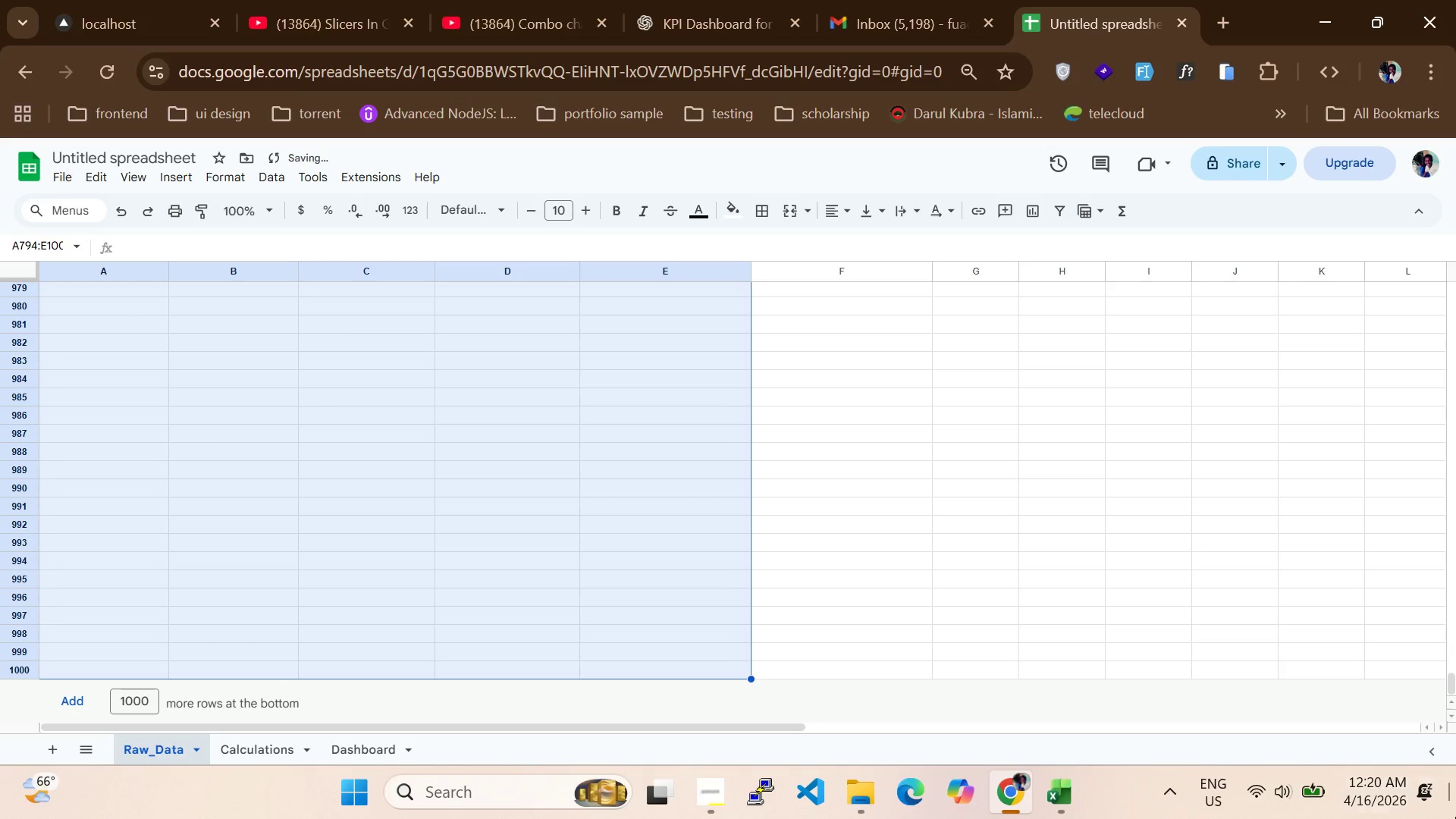 
scroll: coordinate [1128, 617], scroll_direction: up, amount: 147.0
 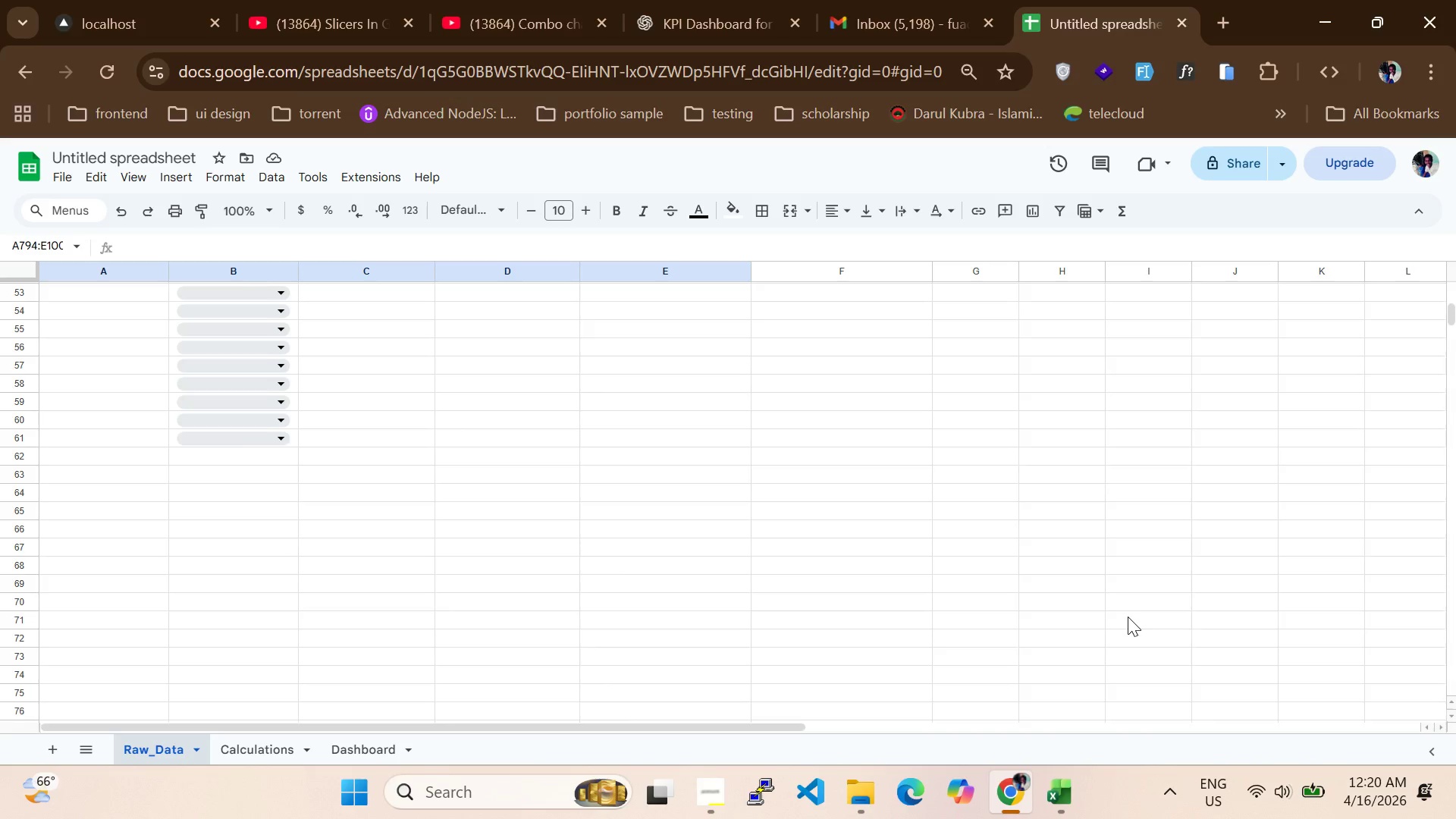 
scroll: coordinate [1128, 617], scroll_direction: none, amount: 0.0
 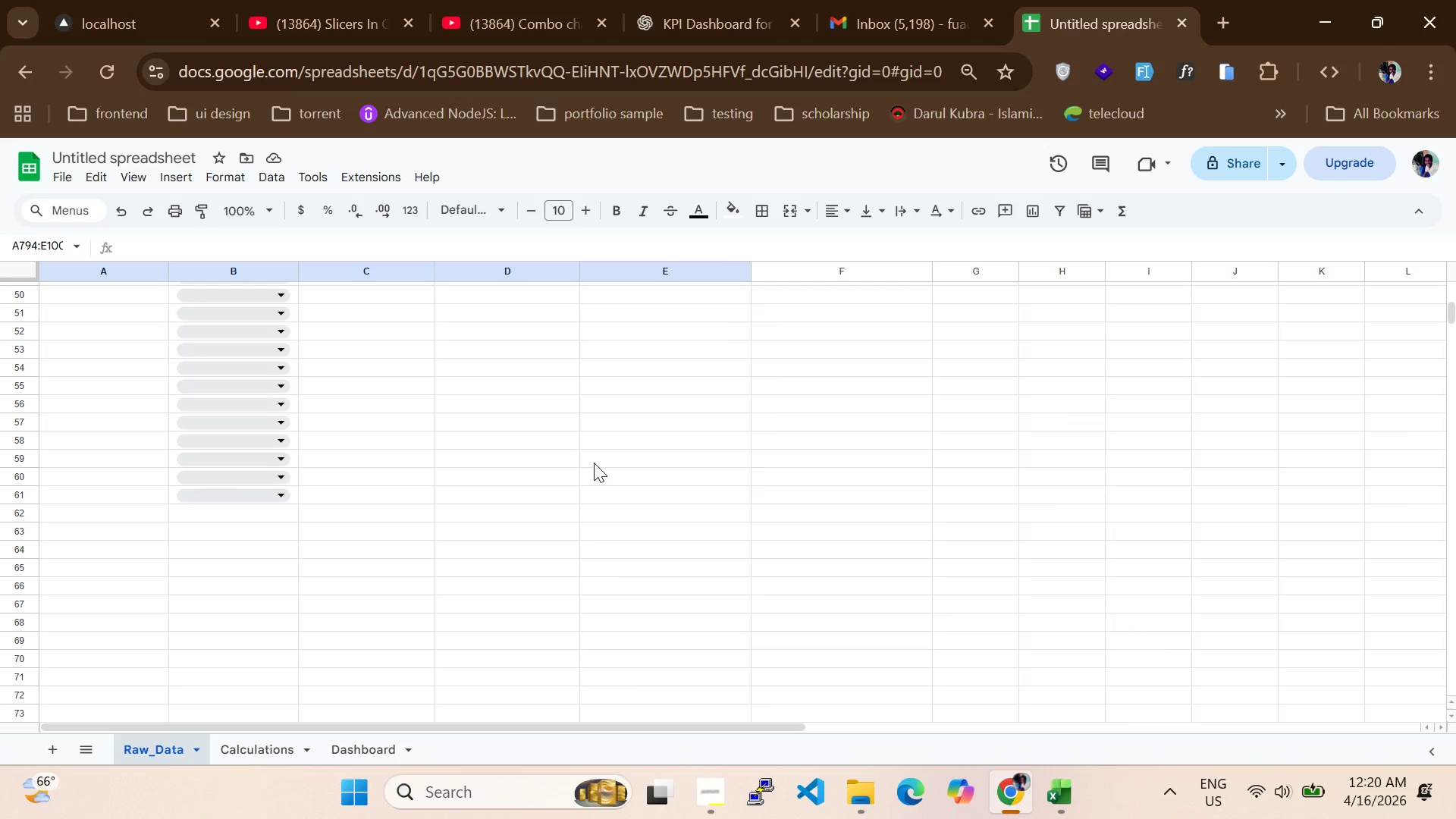 
scroll: coordinate [209, 571], scroll_direction: up, amount: 14.0
 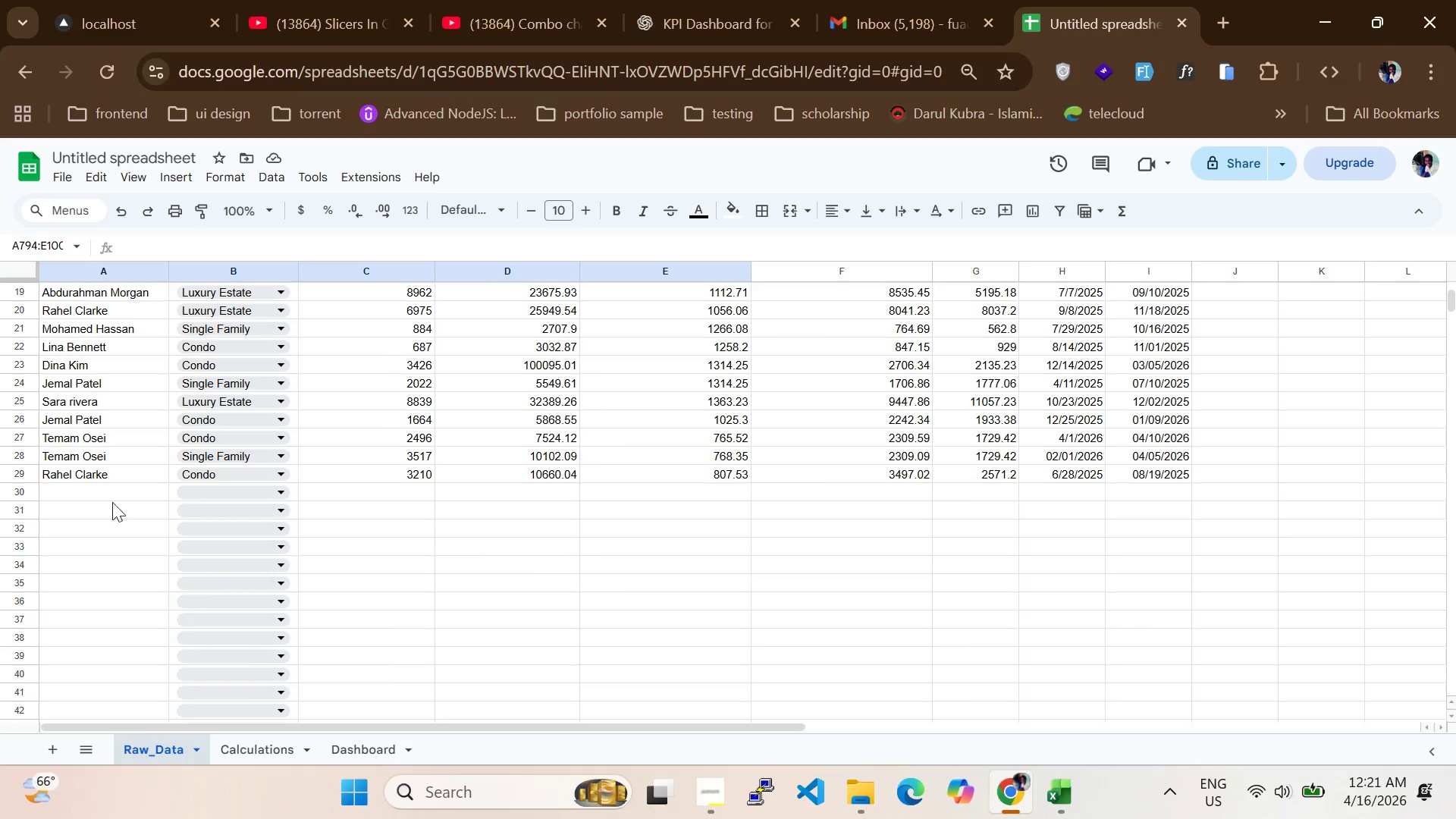 
left_click([98, 494])
 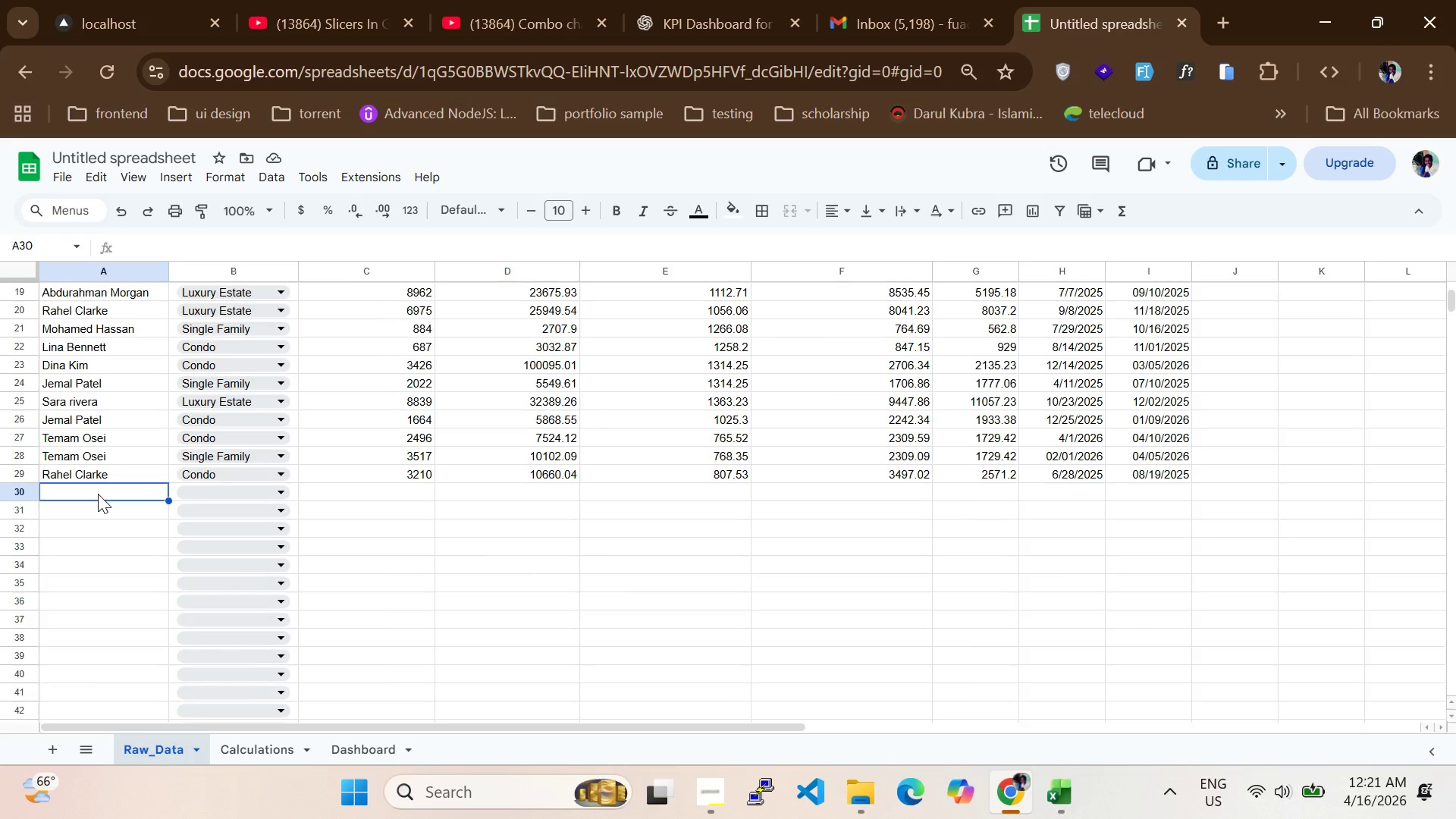 
key(T)
 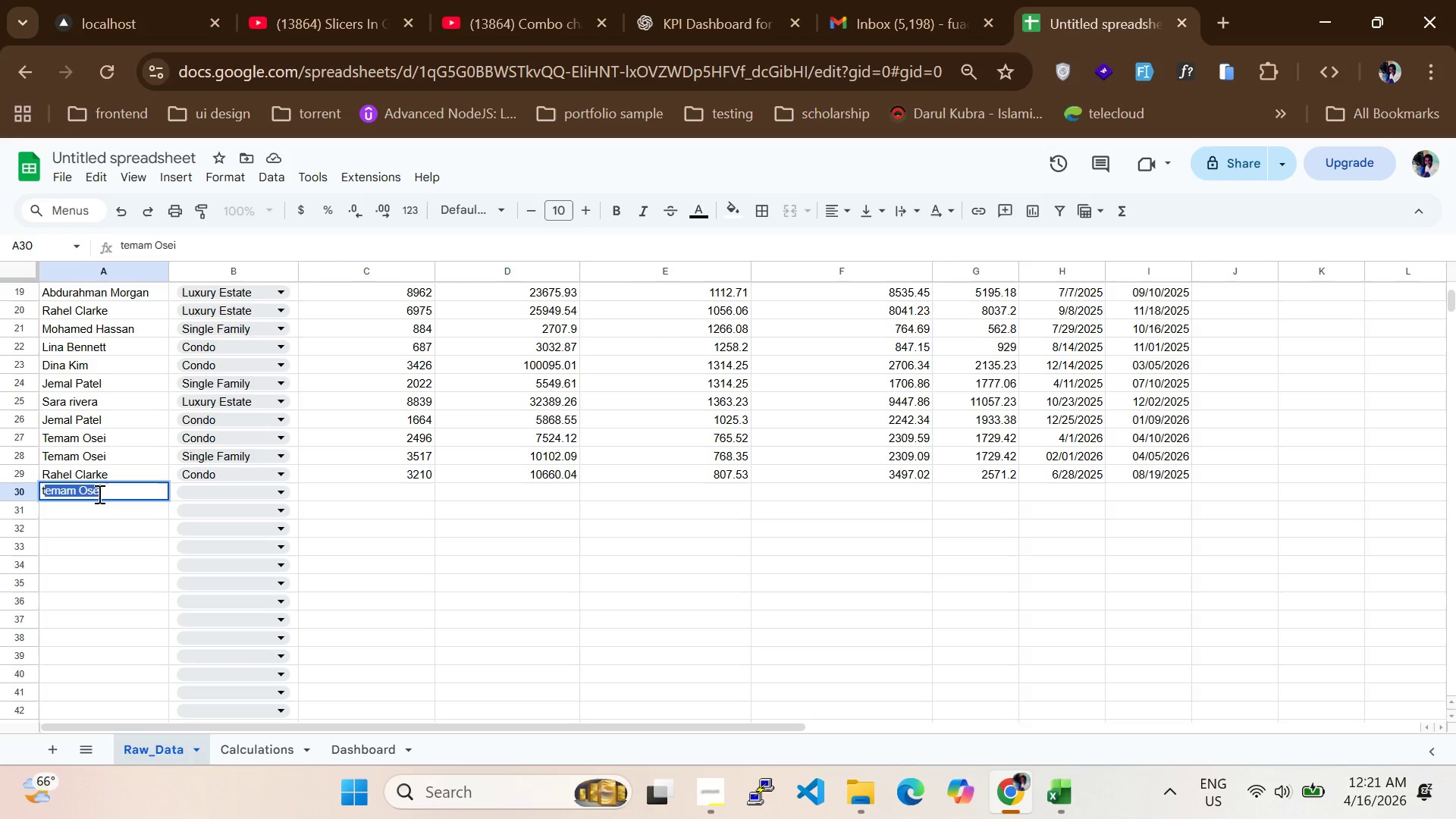 
key(Tab)
 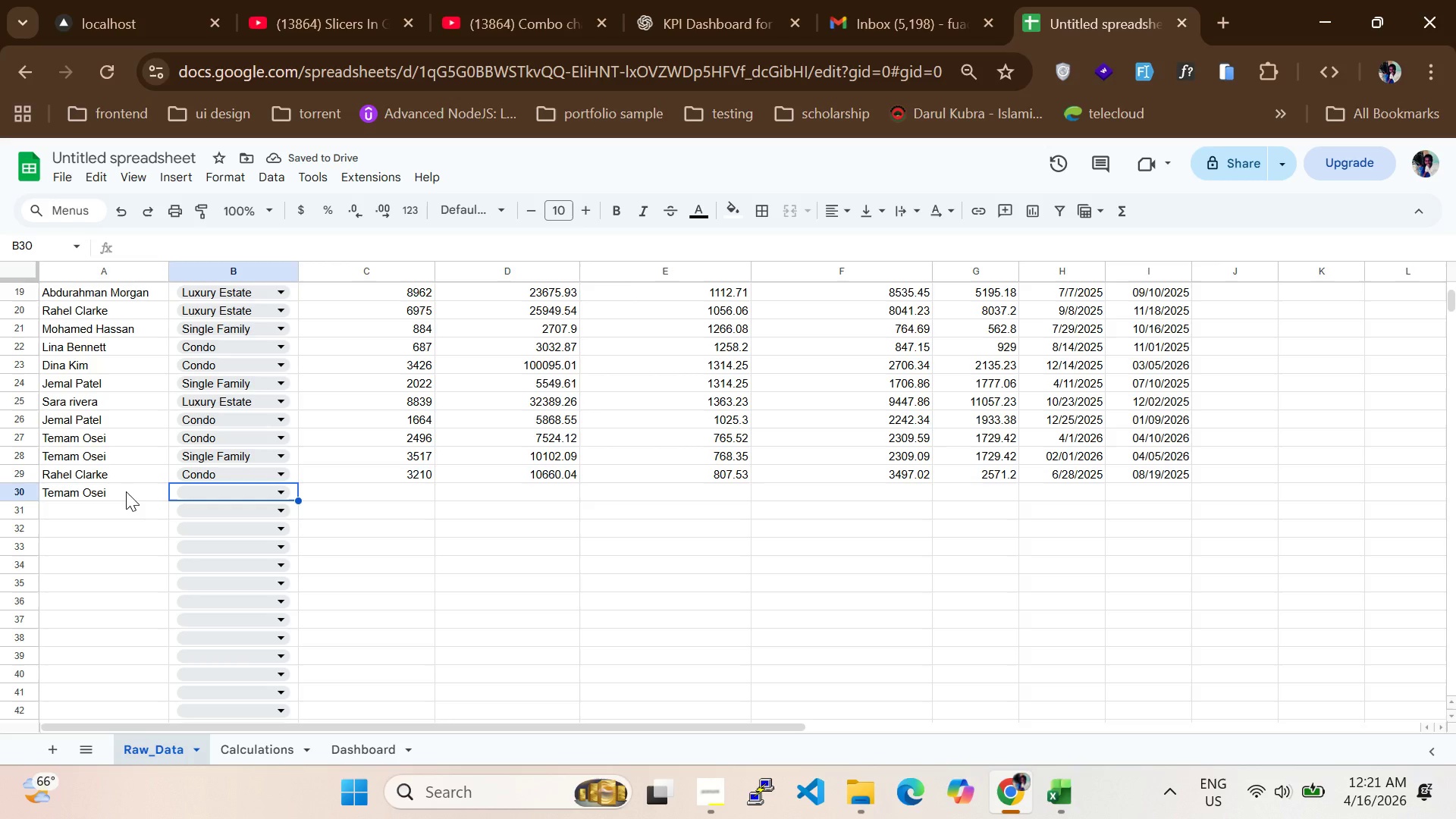 
left_click([196, 495])
 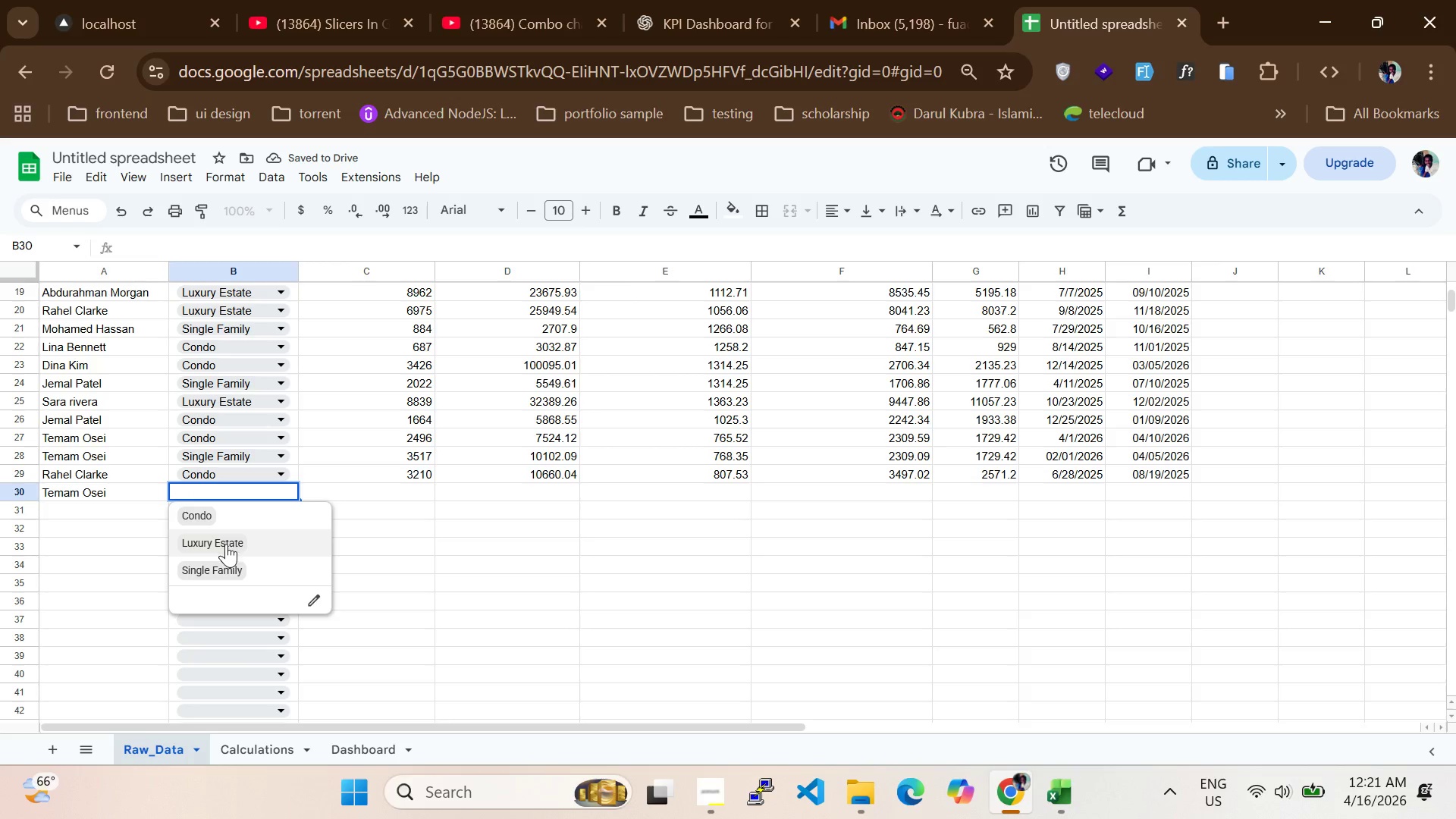 
left_click([226, 544])
 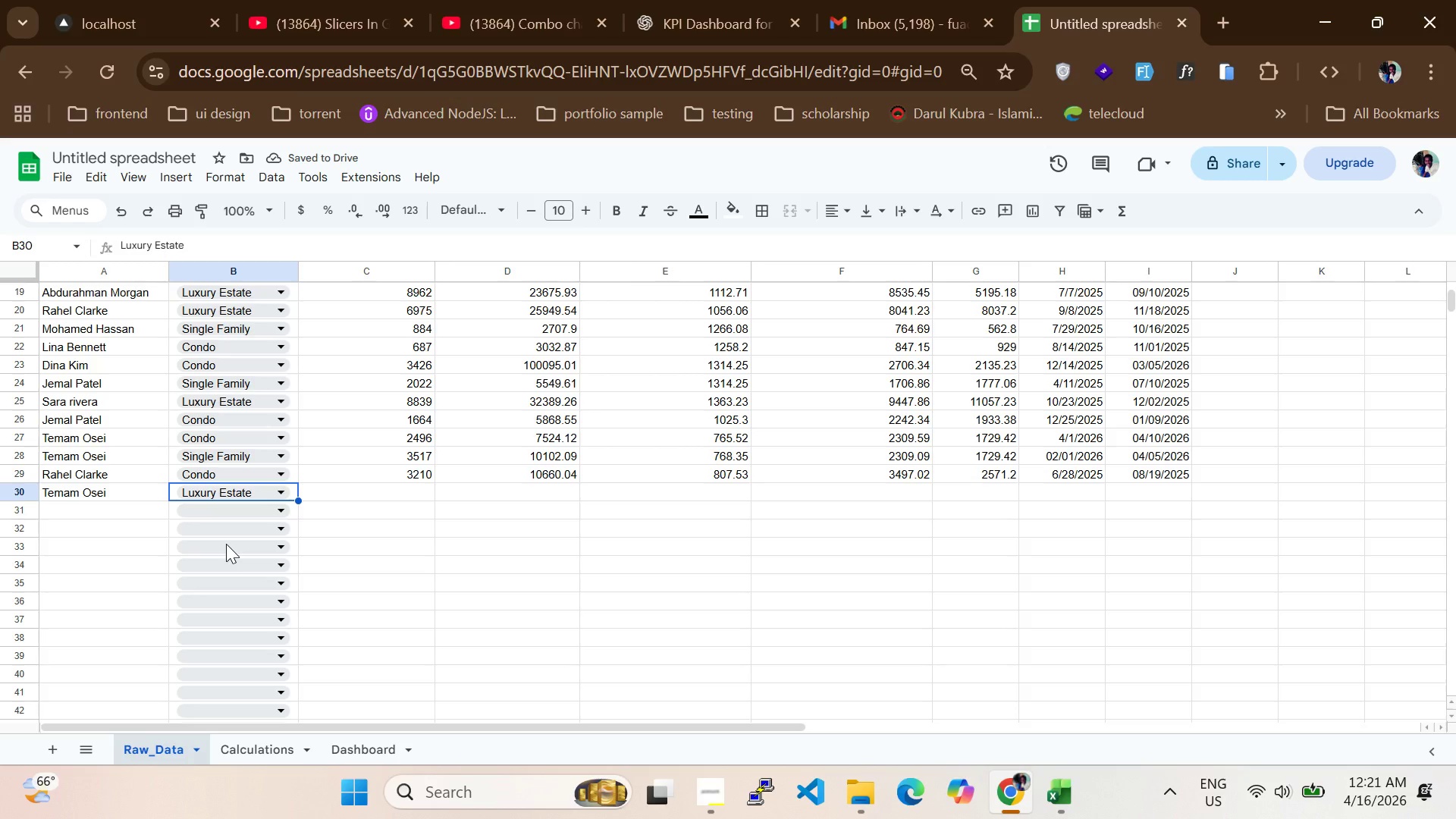 
type(8781)
key(Backspace)
key(Backspace)
key(Backspace)
key(Backspace)
 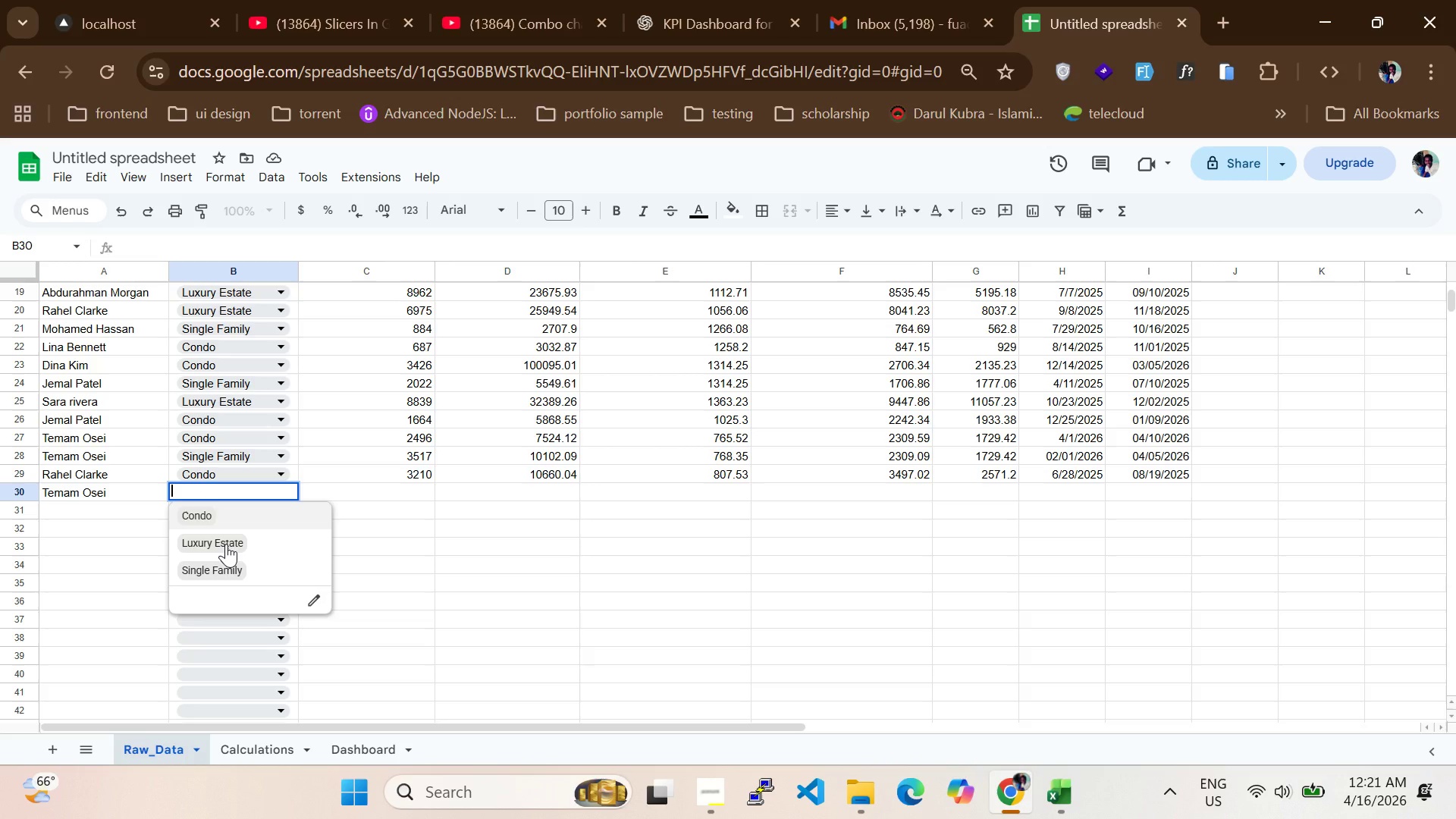 
left_click([226, 544])
 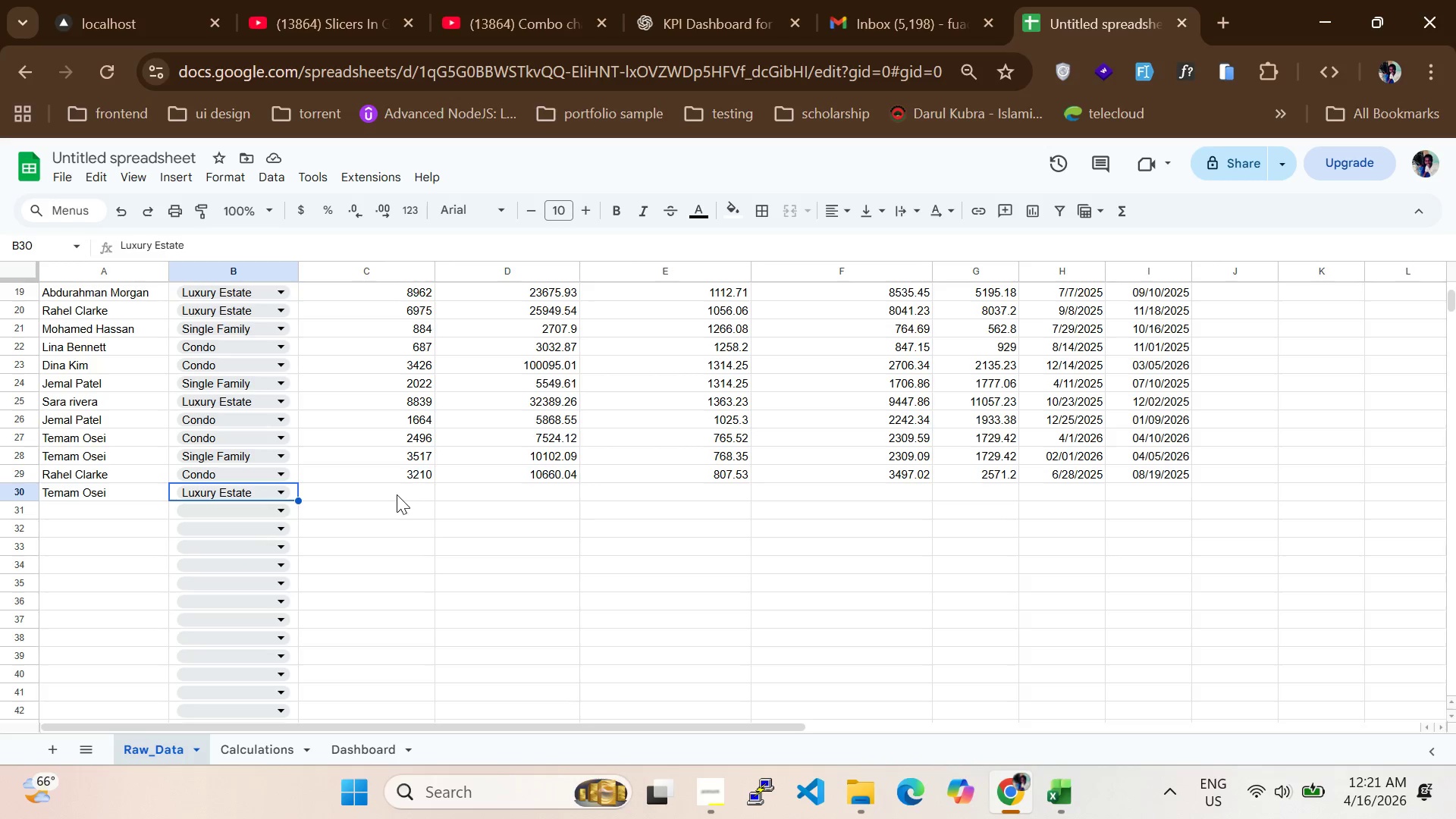 
left_click([397, 494])
 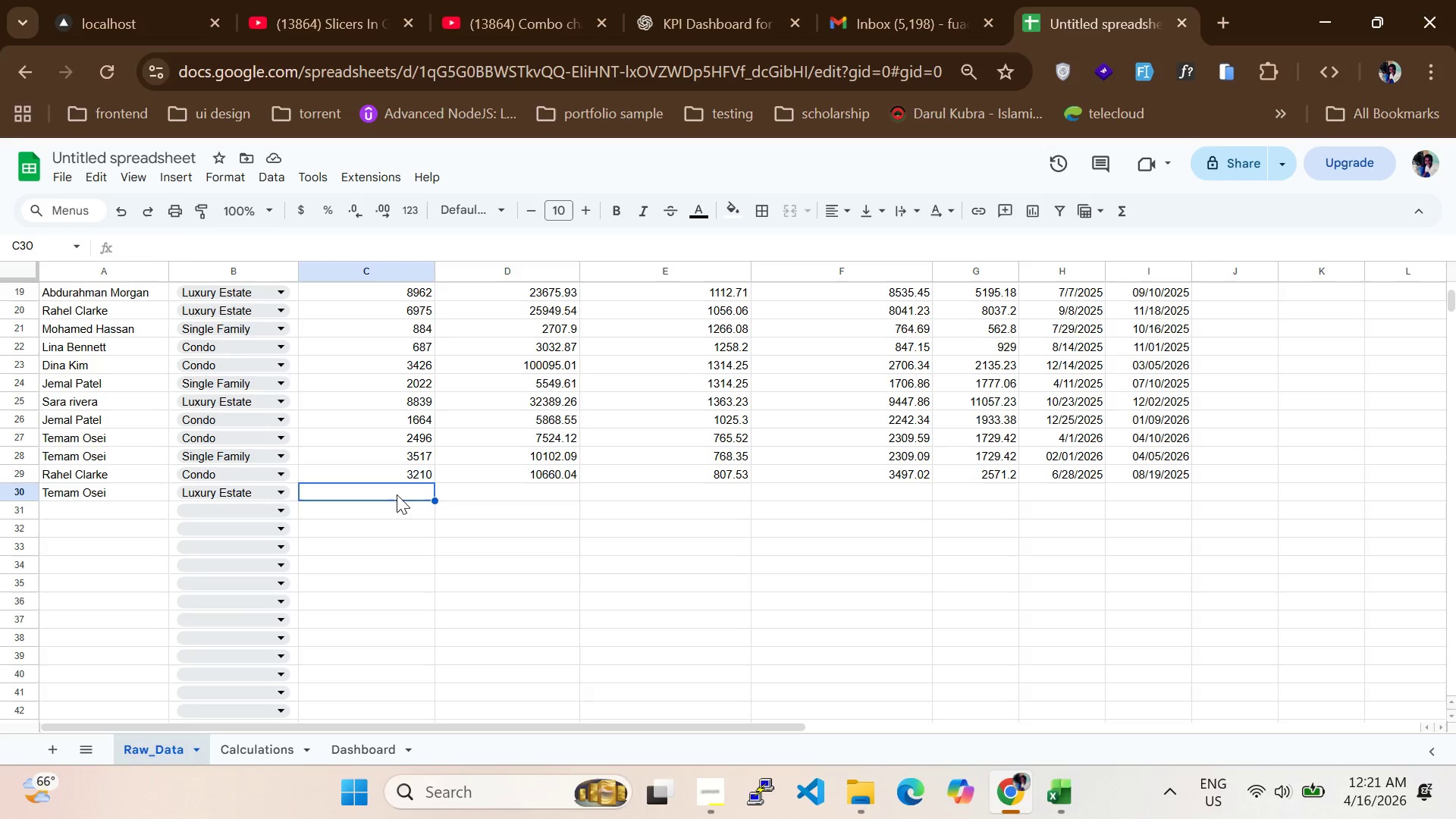 
type(8781)
 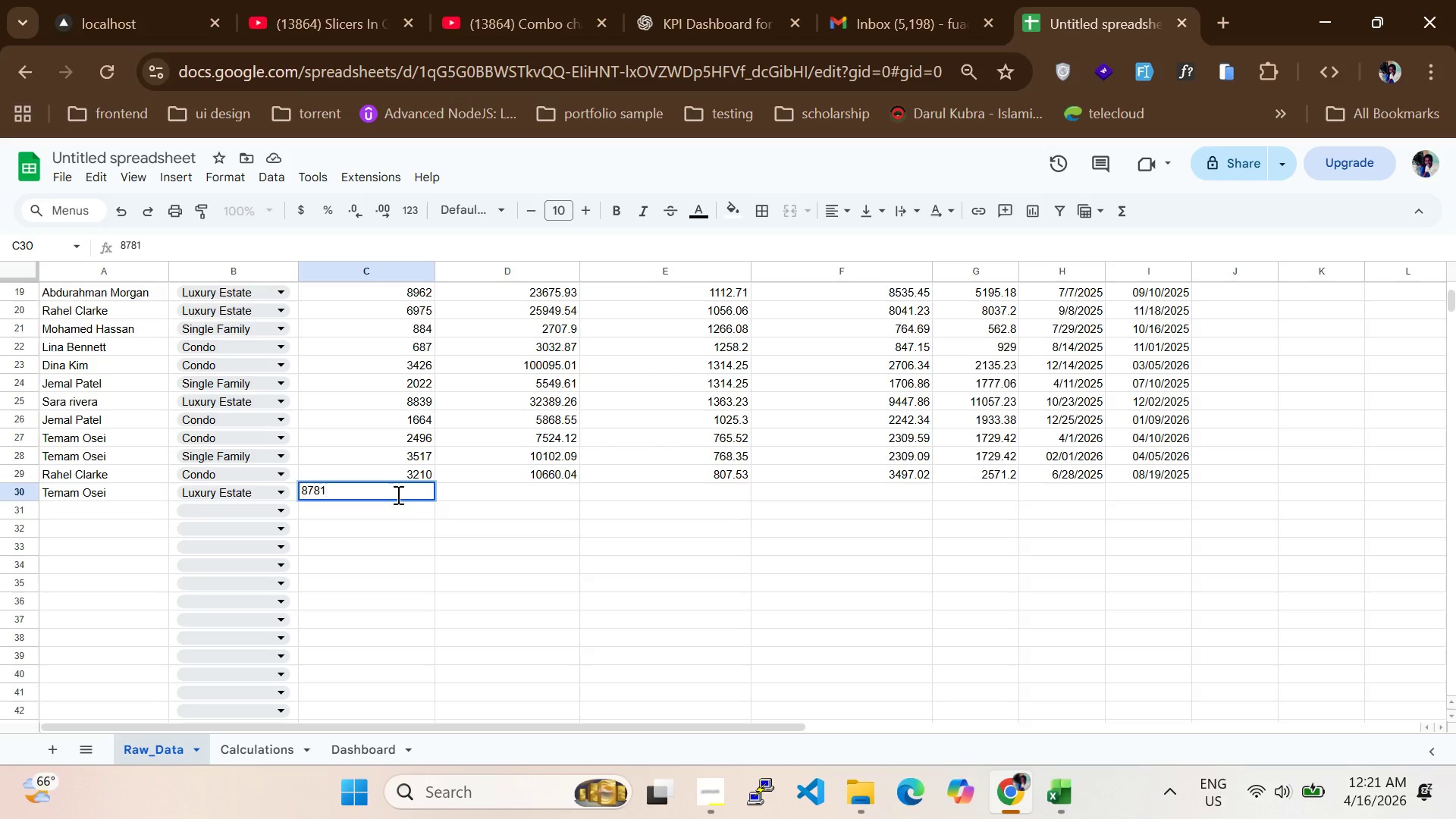 
key(Enter)
 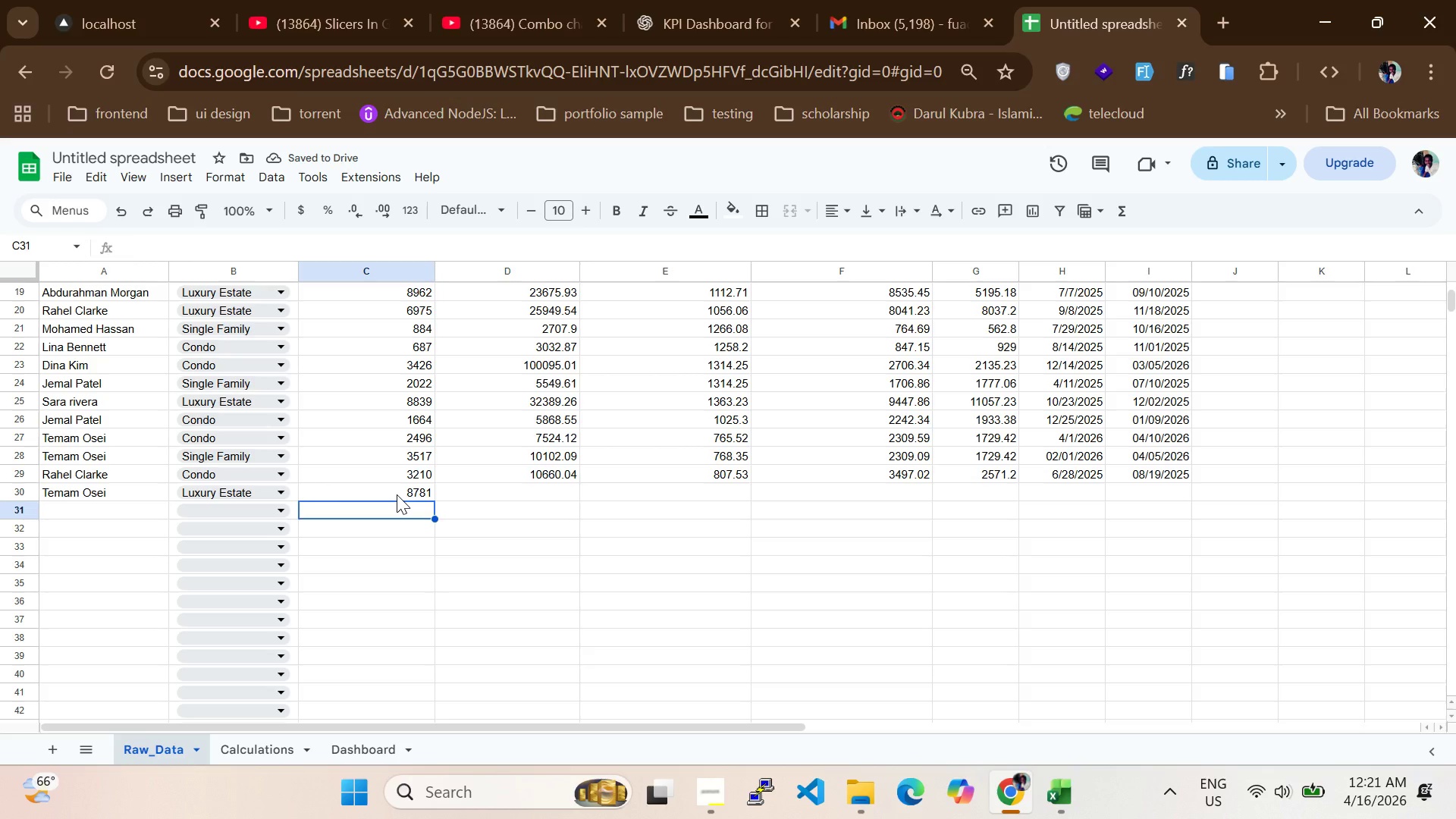 
wait(5.48)
 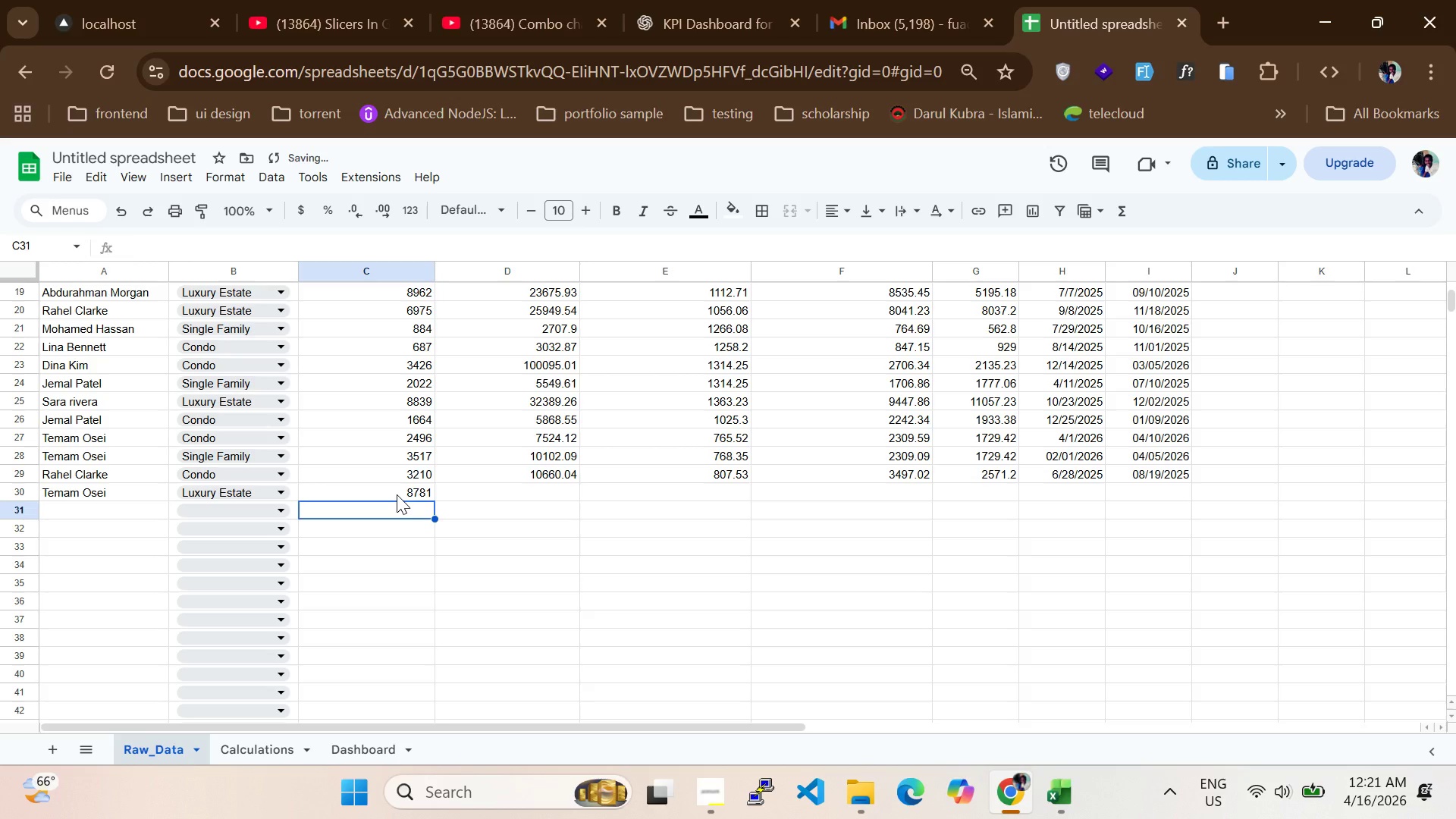 
left_click([497, 494])
 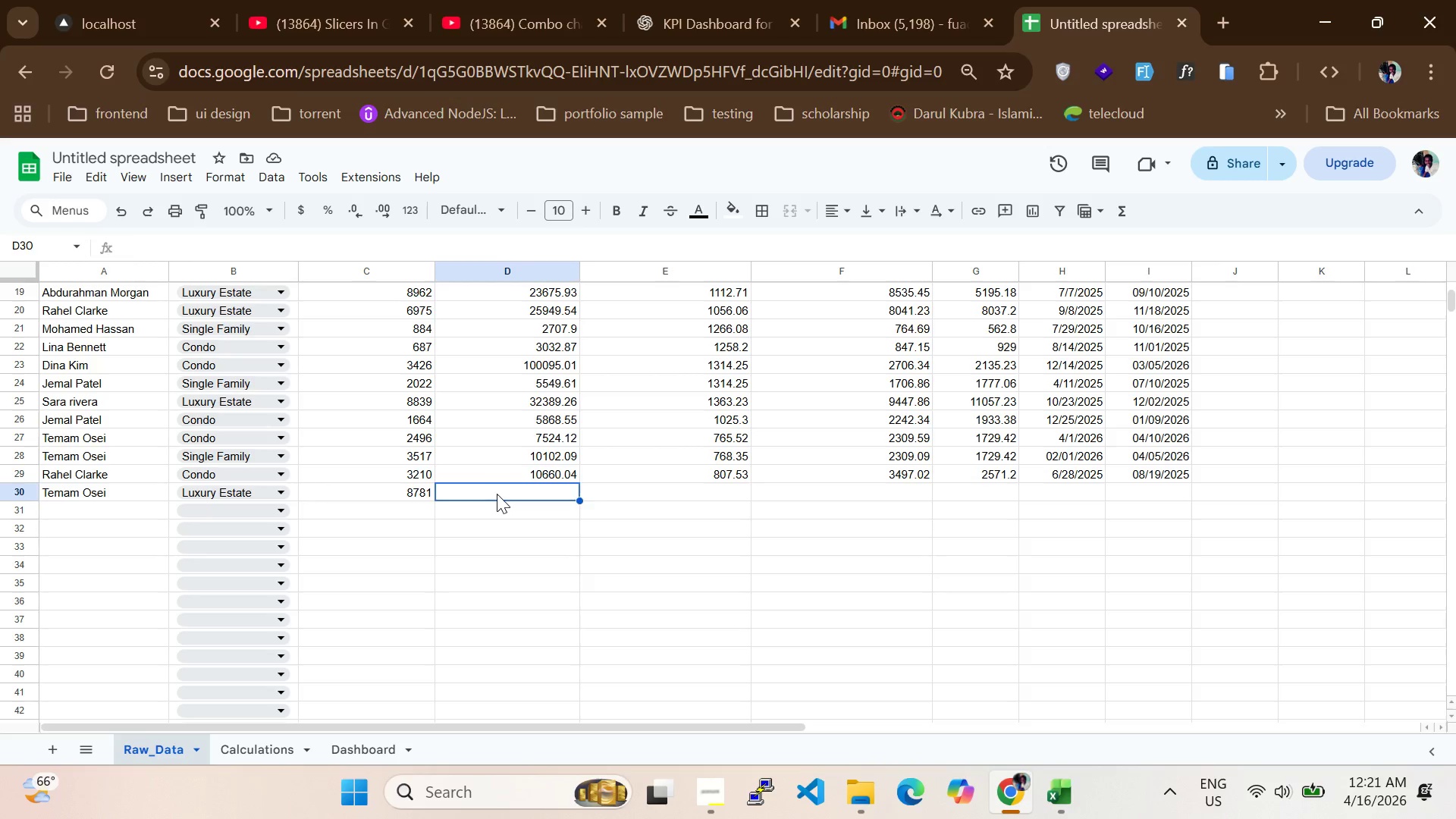 
type(25748.38)
 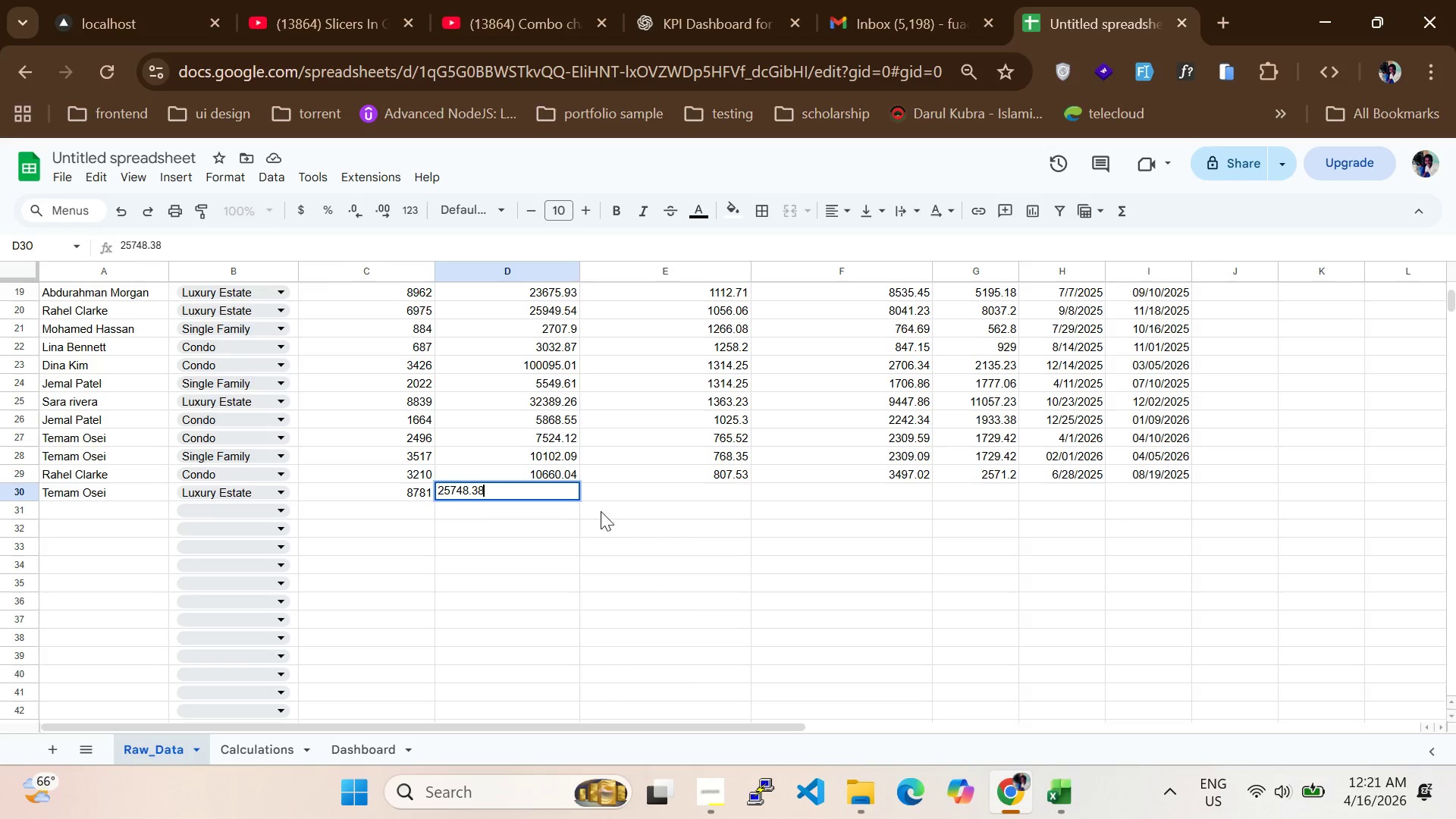 
left_click([628, 491])
 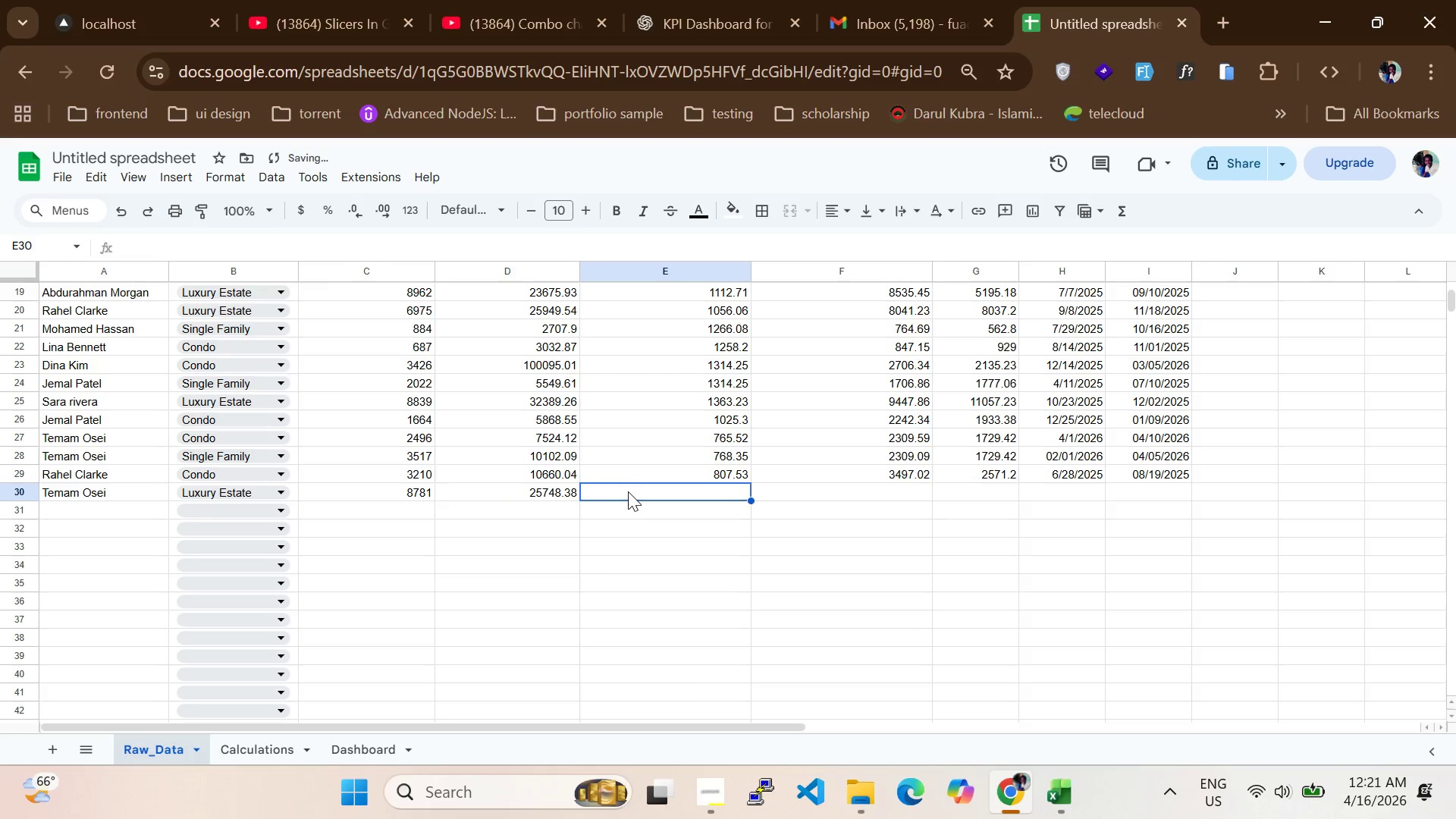 
type(1322.8)
 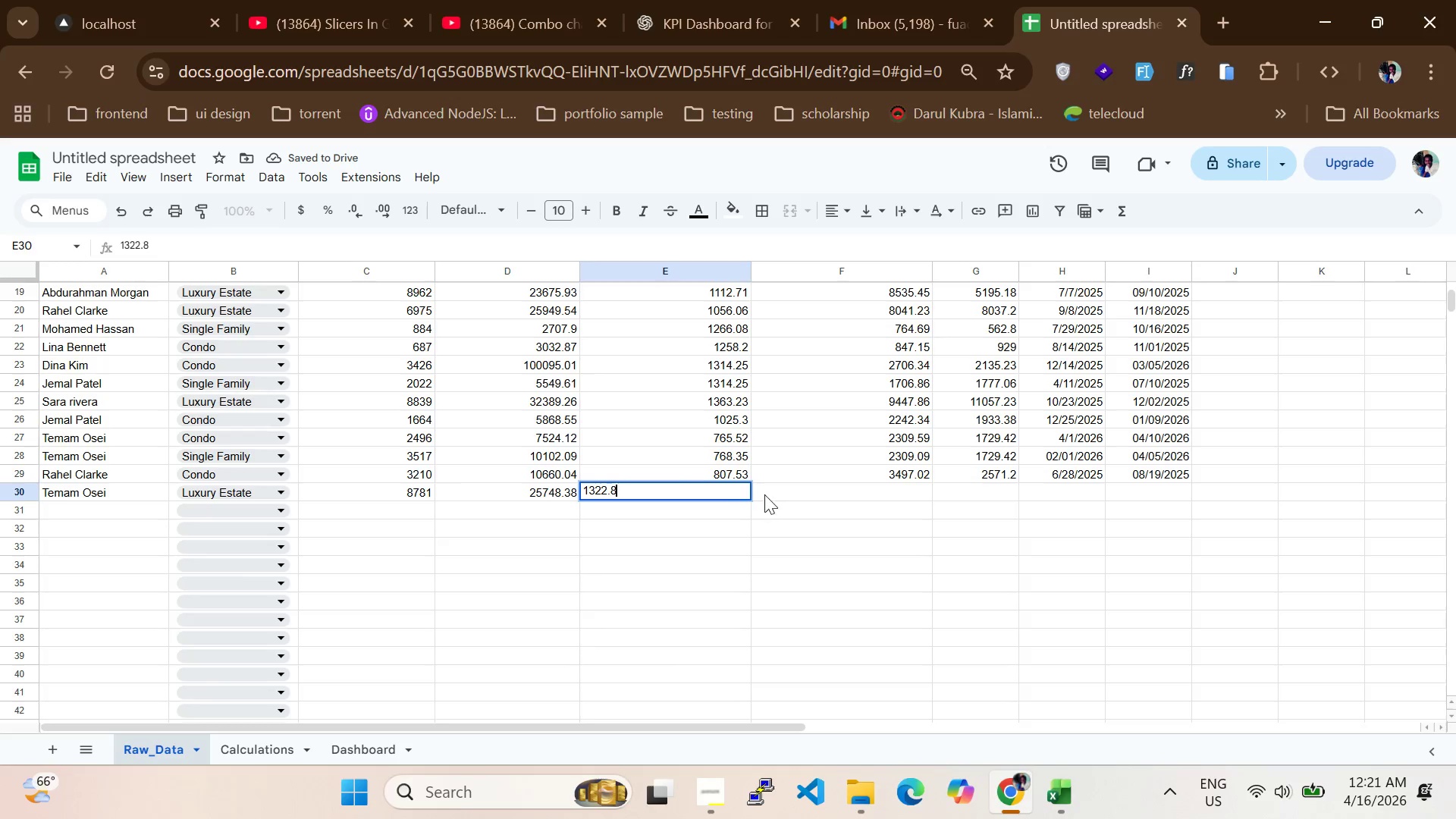 
left_click([770, 495])
 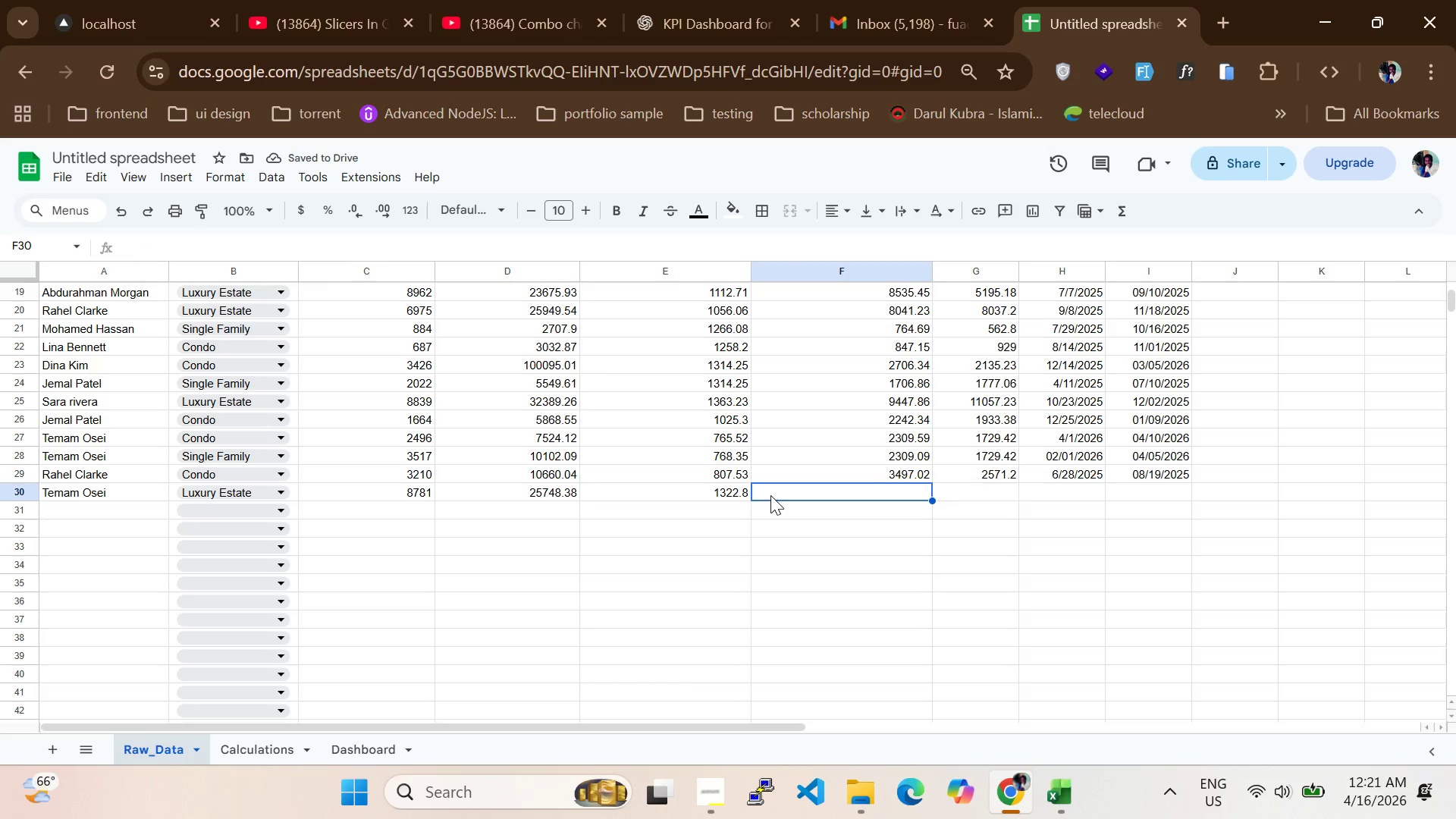 
type(7487.44)
 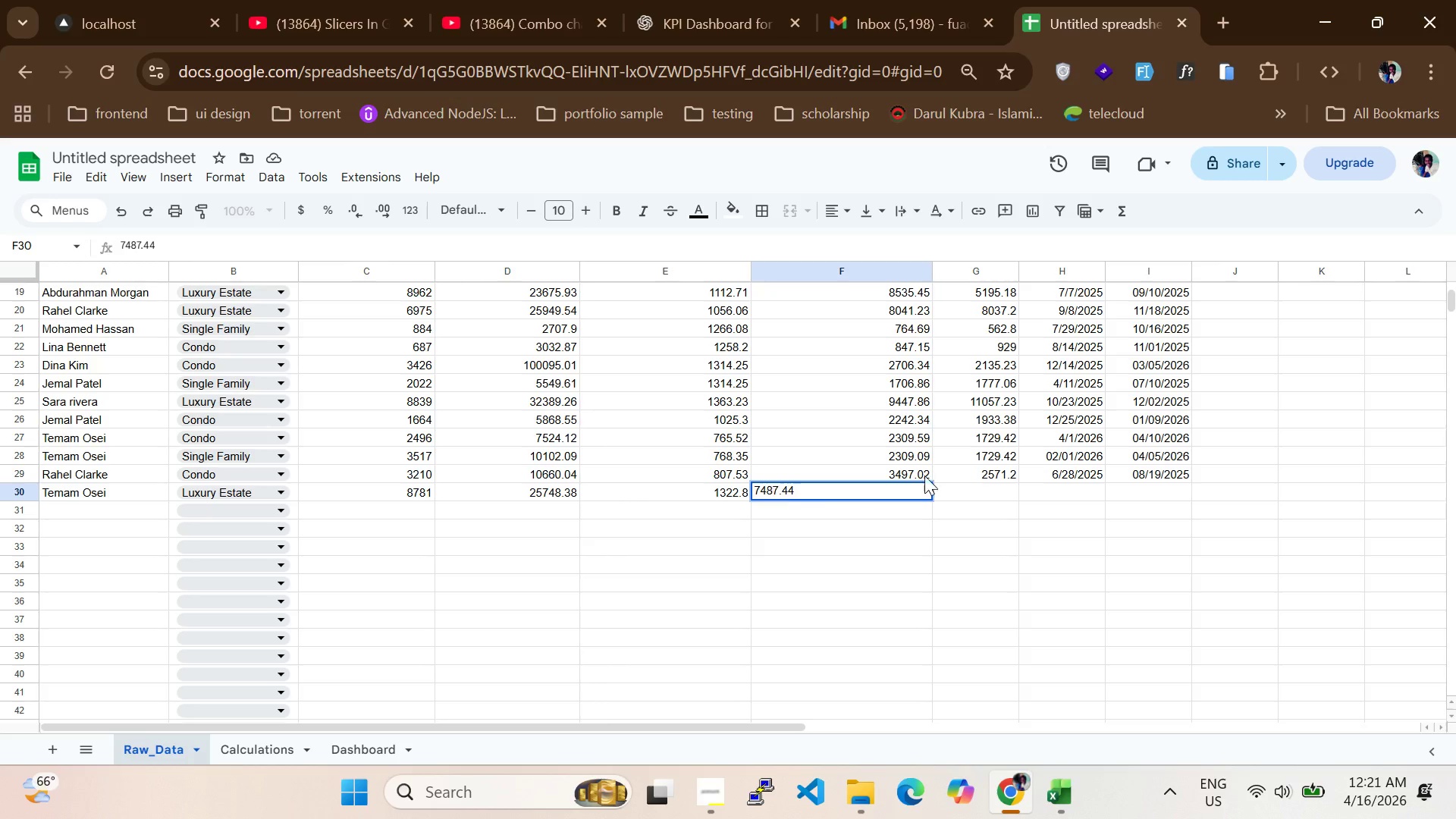 
left_click([999, 497])
 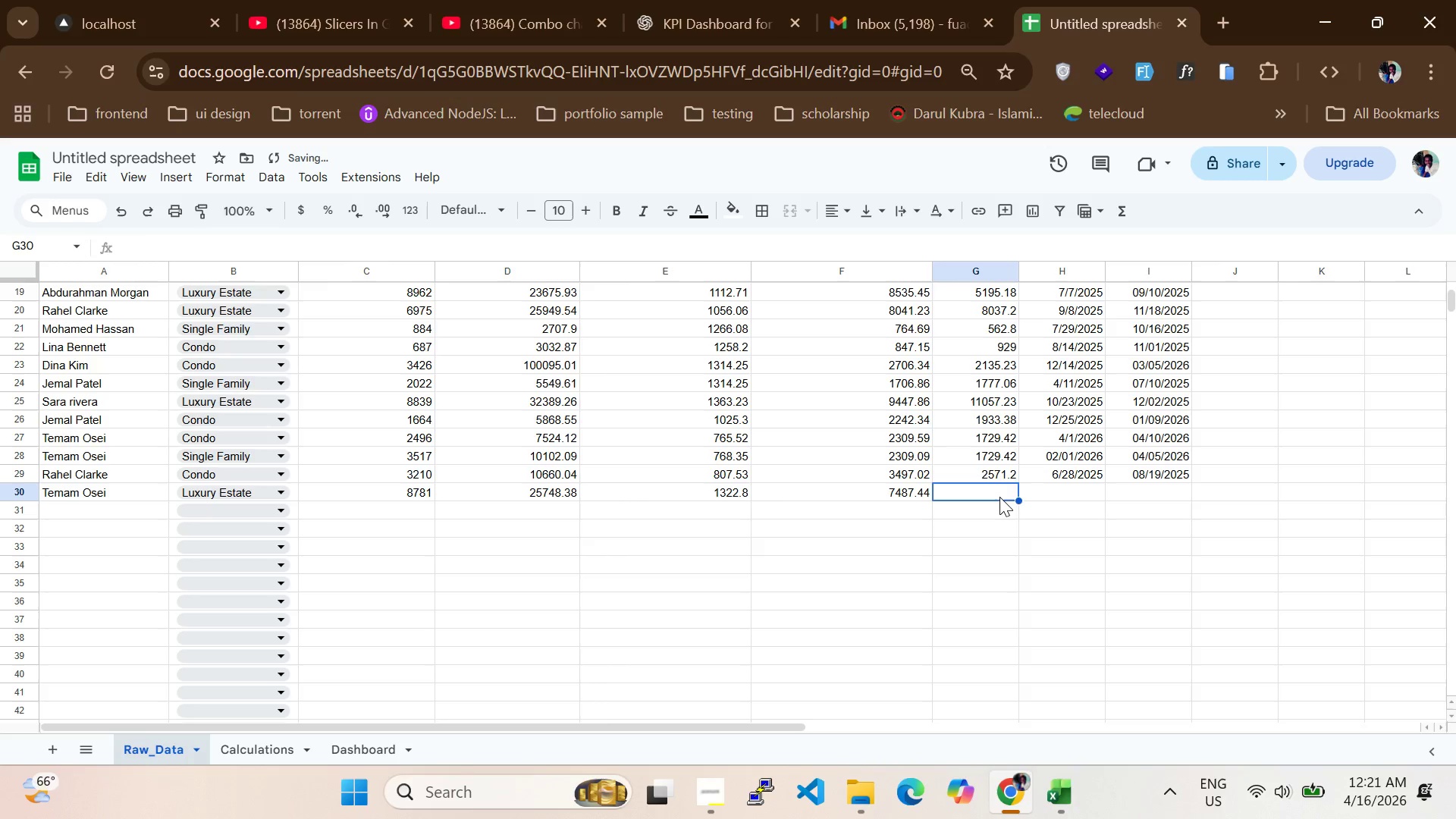 
type(87)
 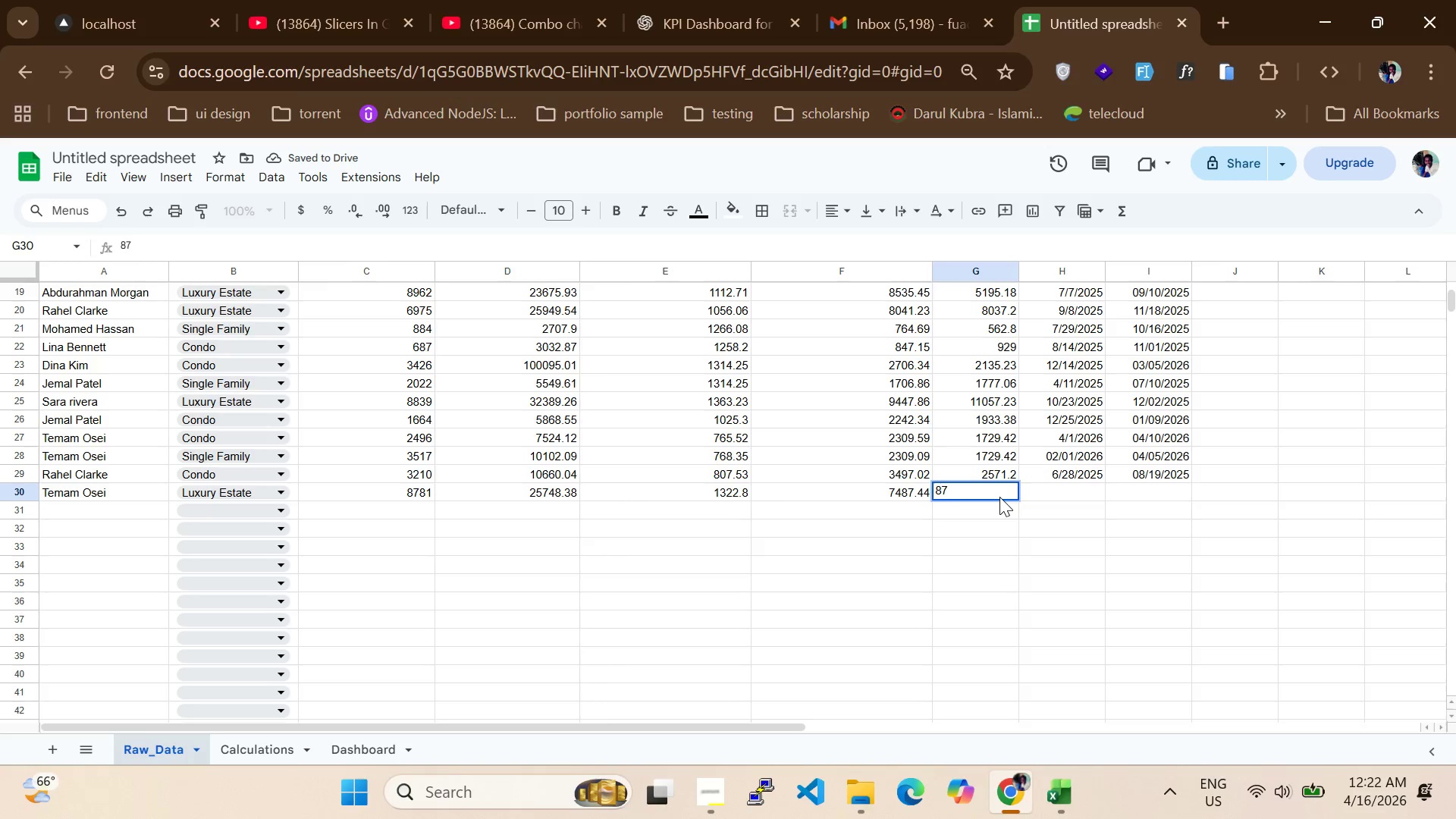 
key(6)
 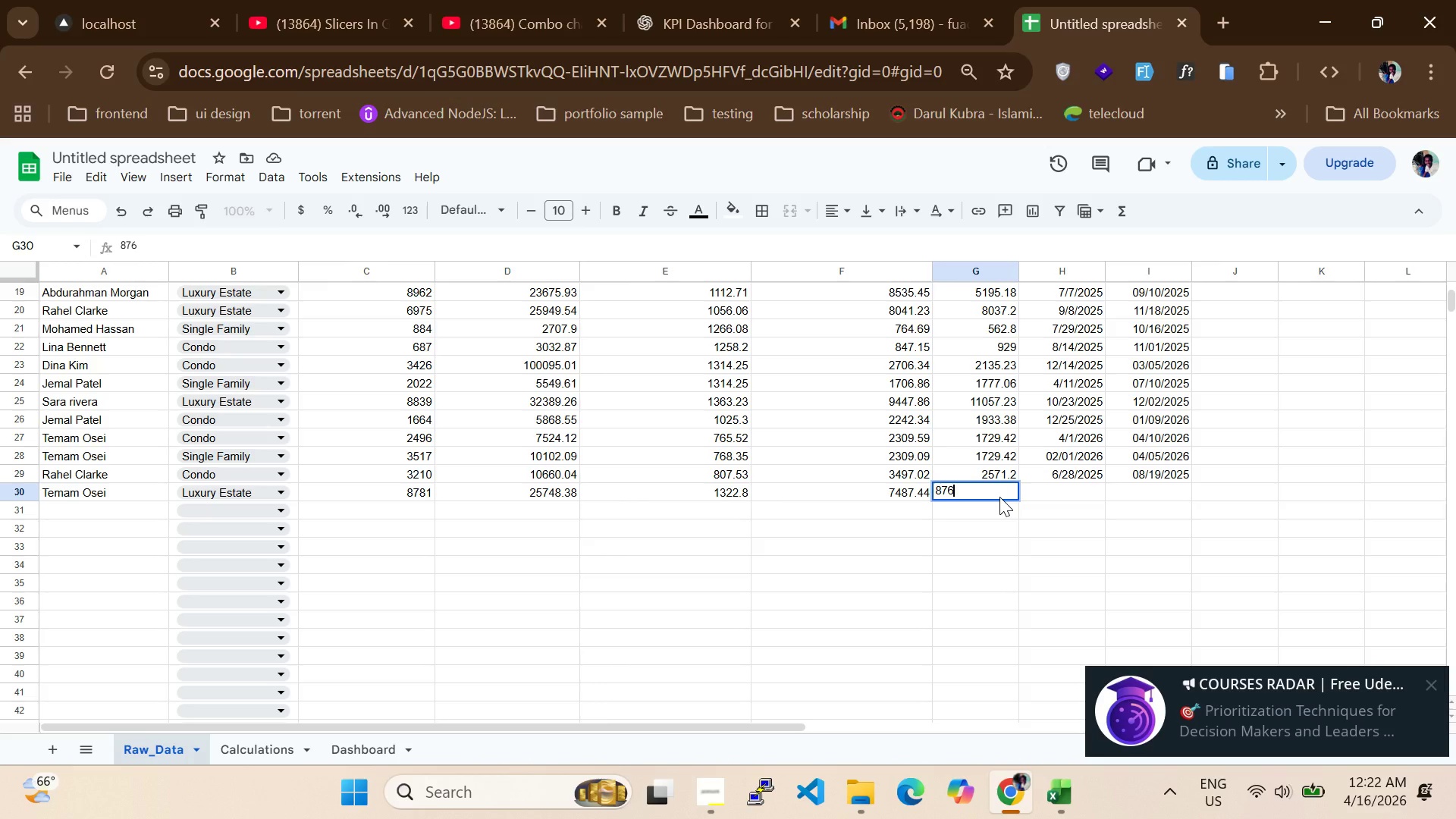 
type(3.83)
 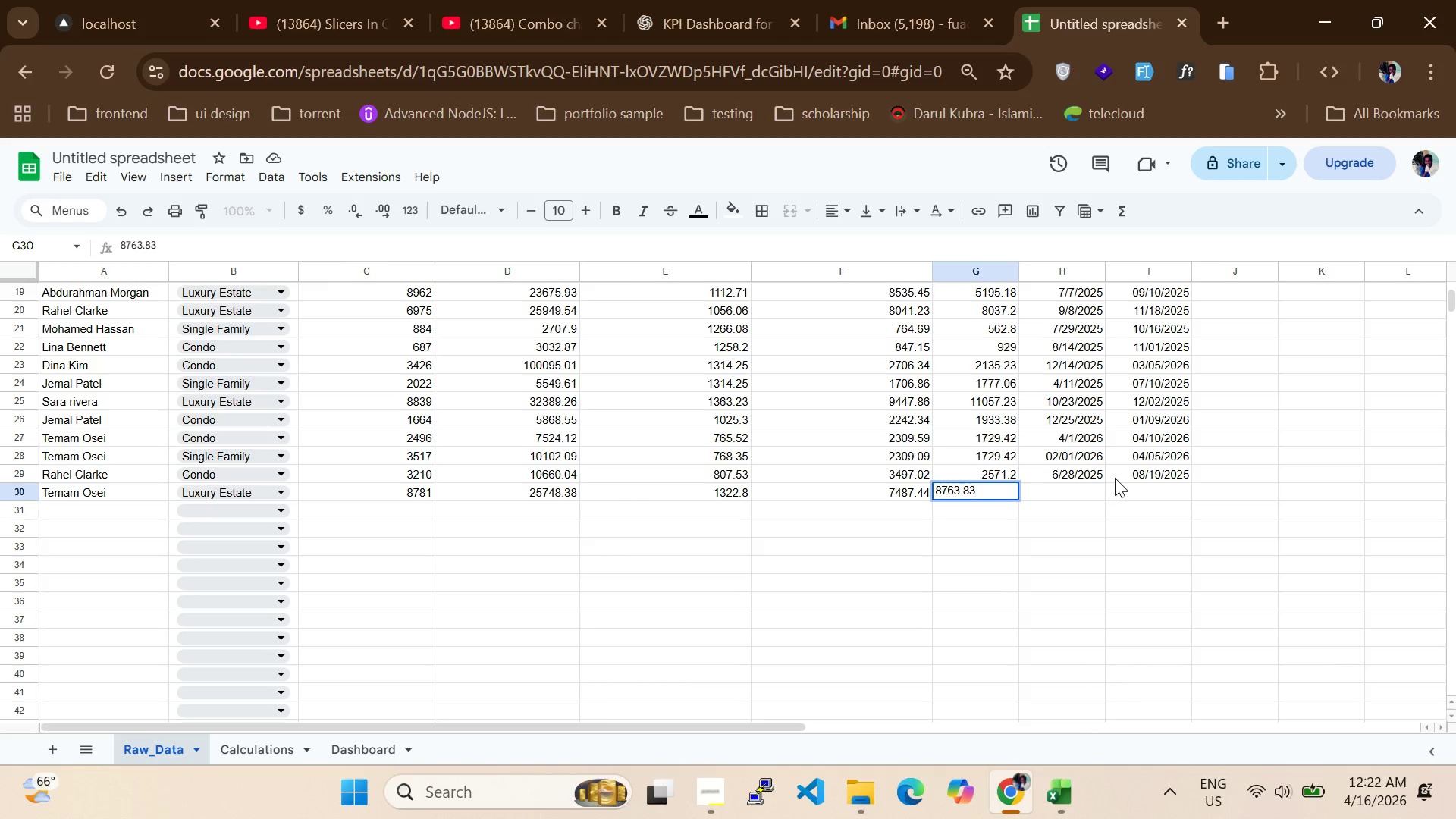 
left_click([1075, 490])
 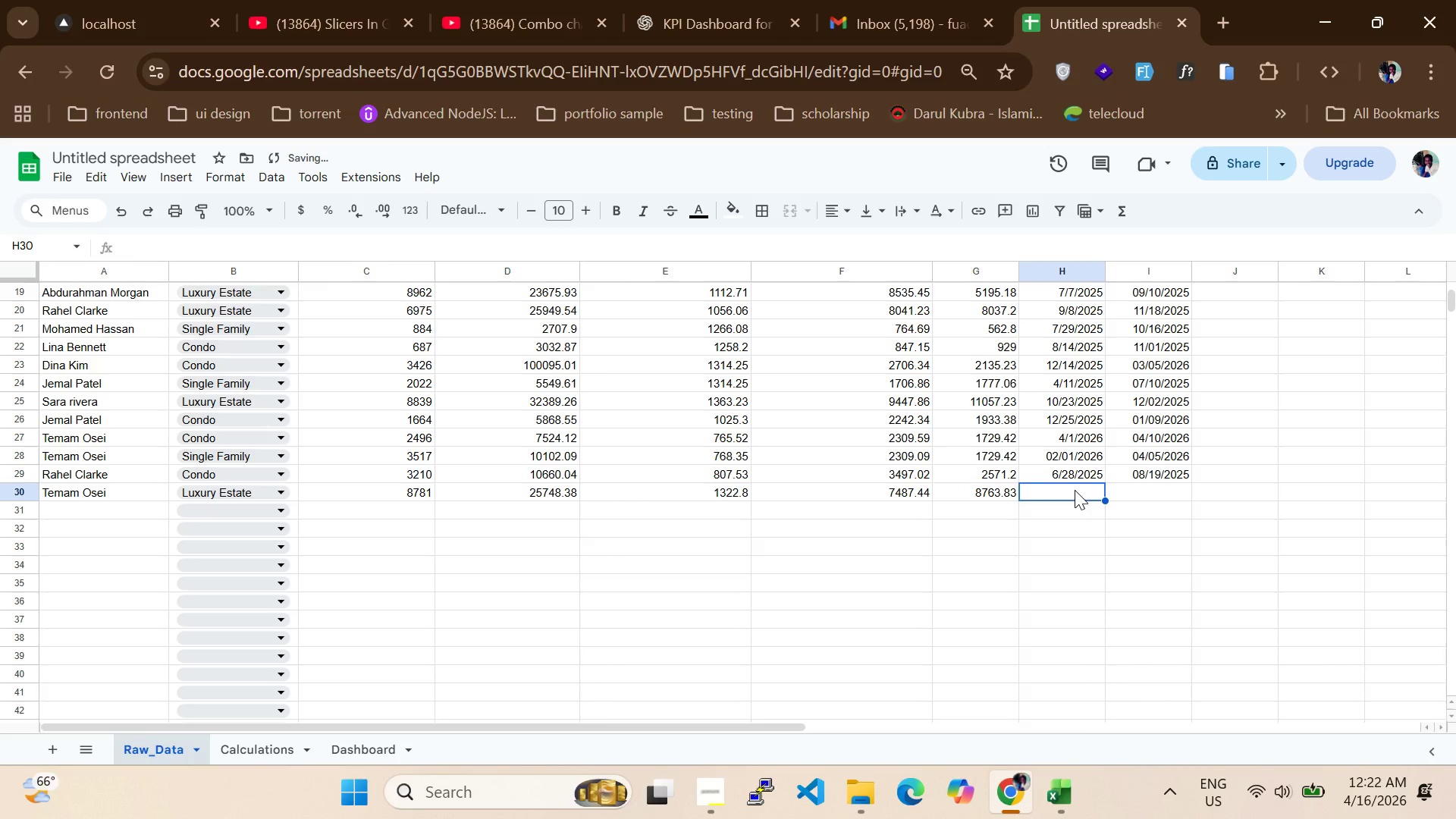 
type(08/19/2025)
 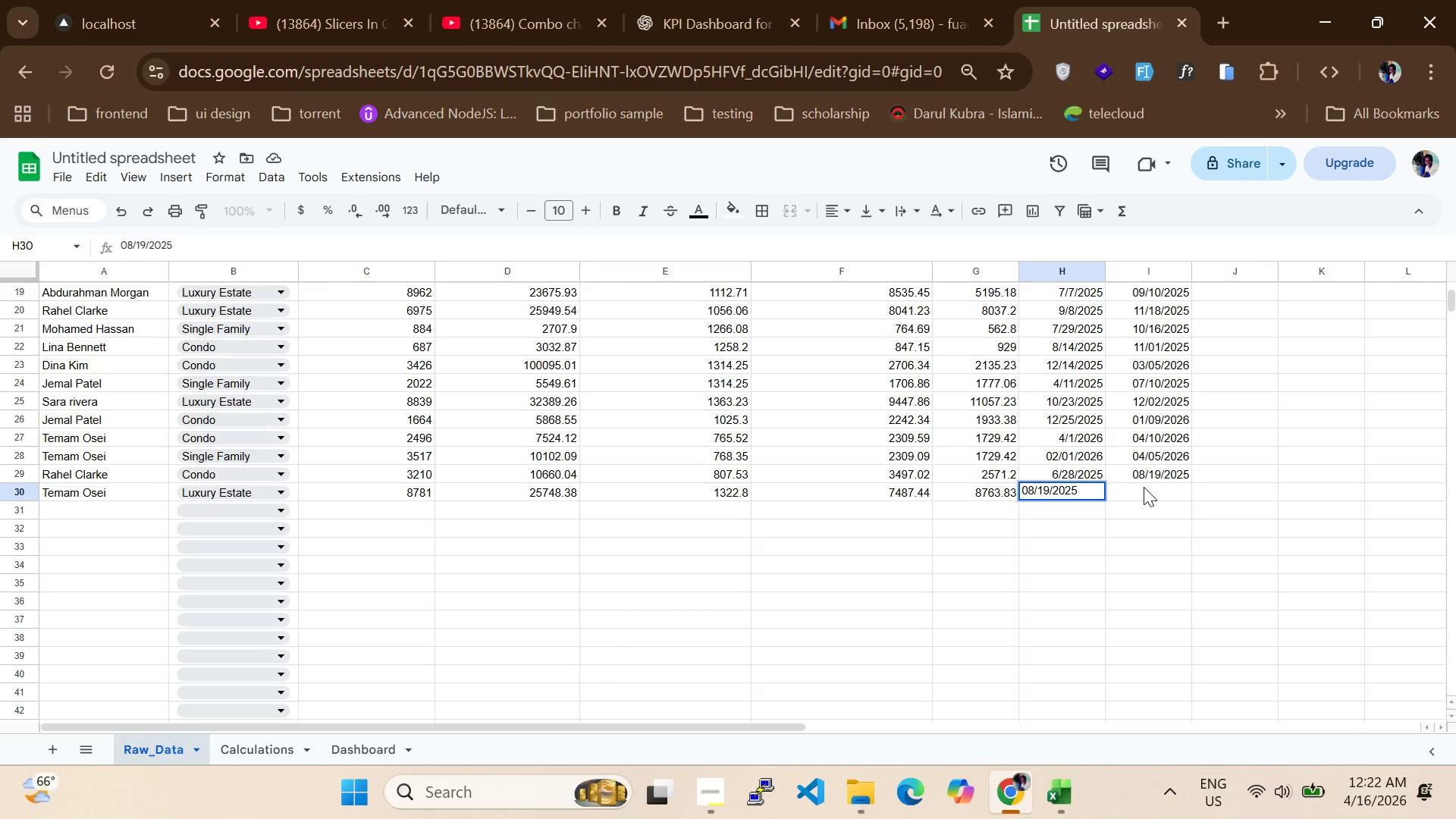 
left_click([1144, 487])
 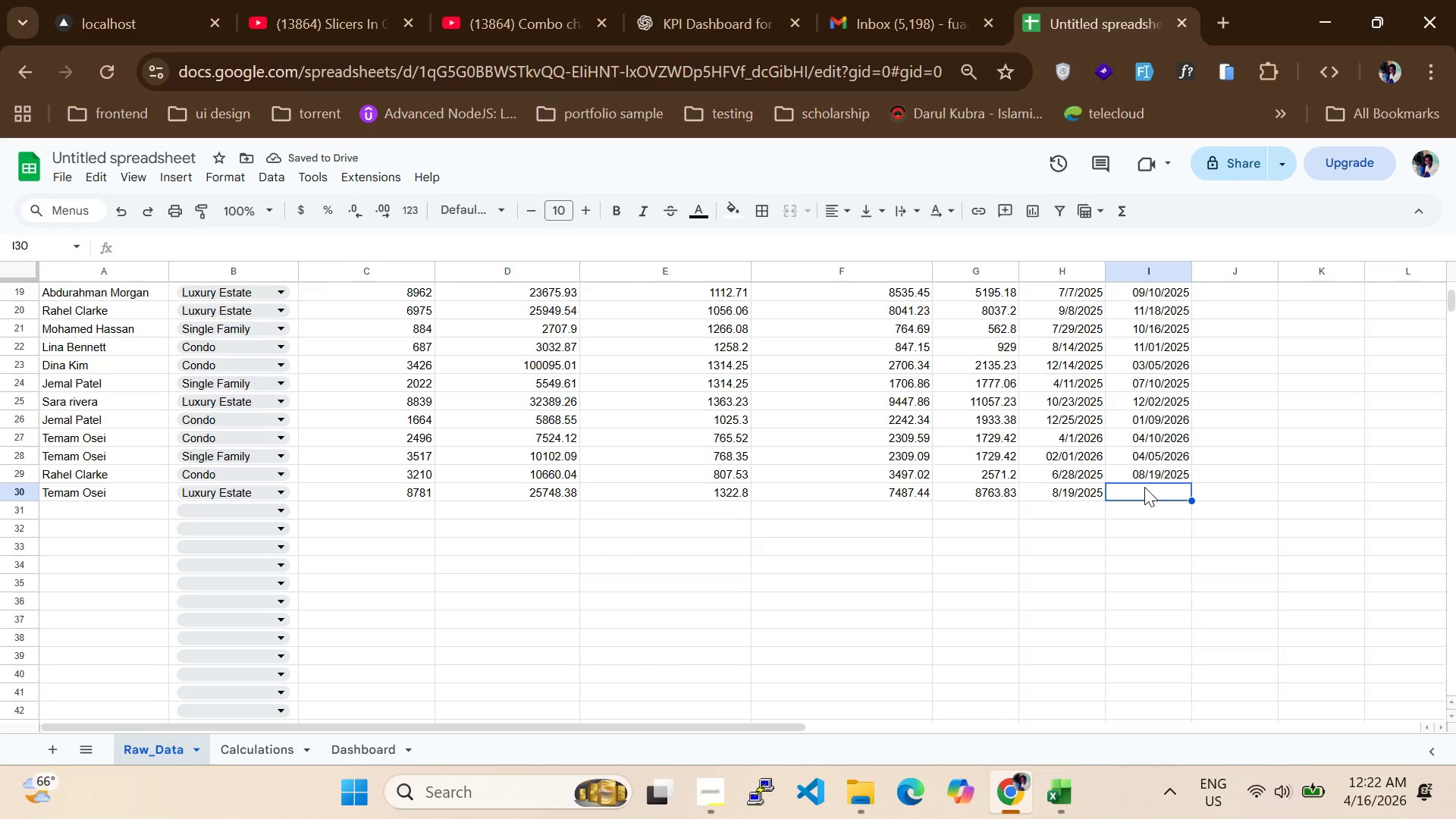 
type(2)
key(Backspace)
type(10/27/2025)
 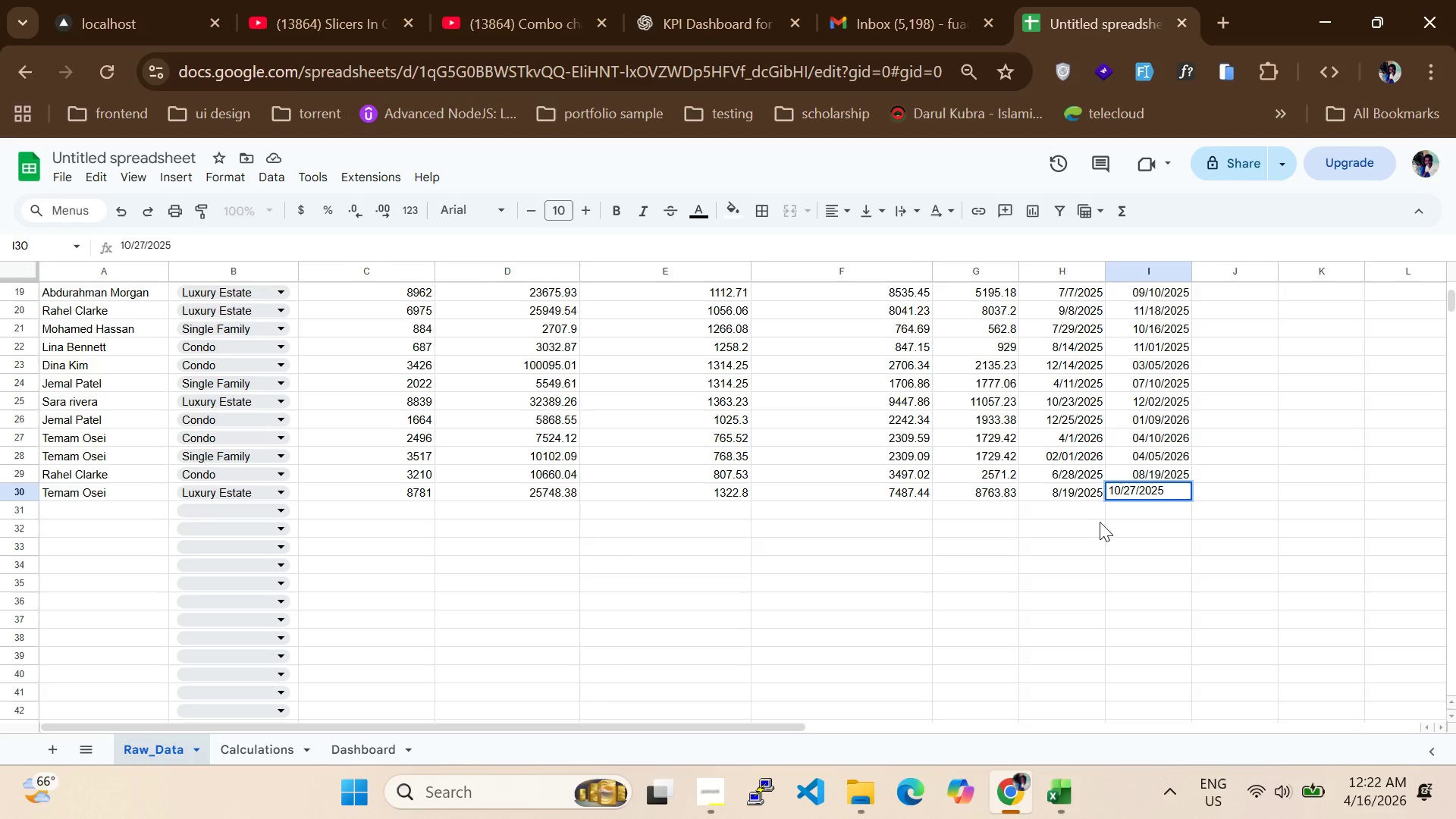 
left_click([1100, 522])
 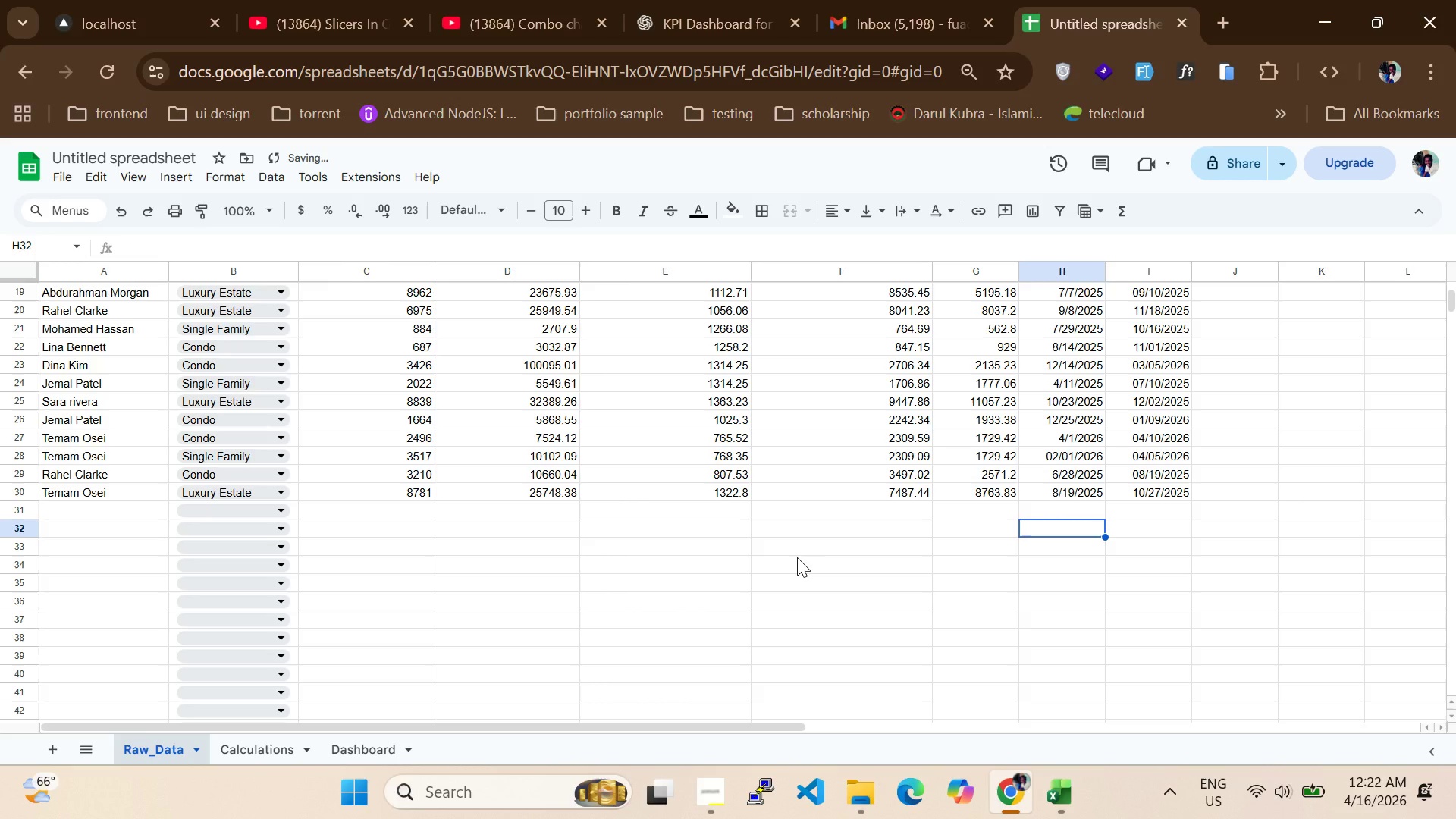 